 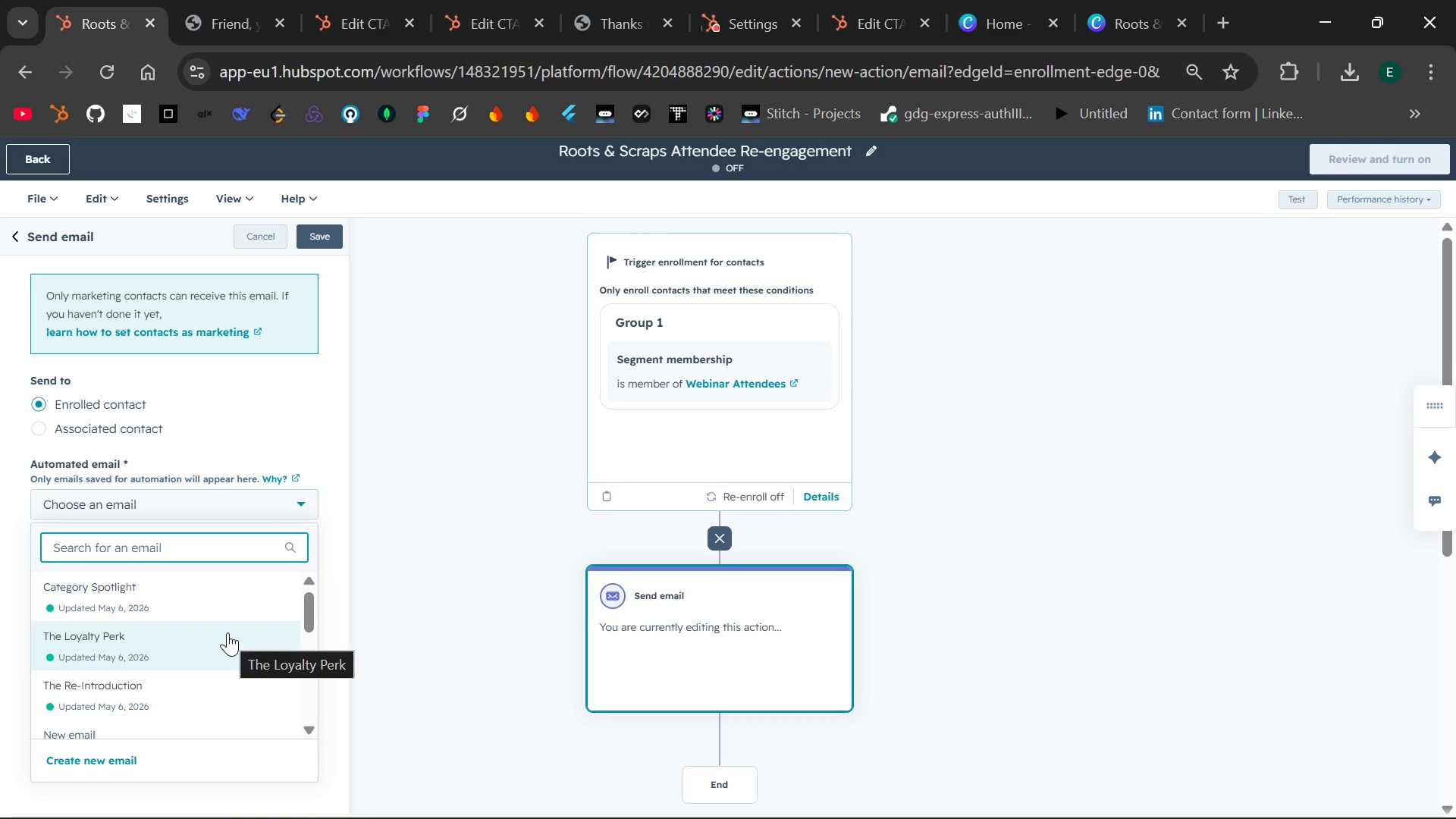 
left_click([102, 757])
 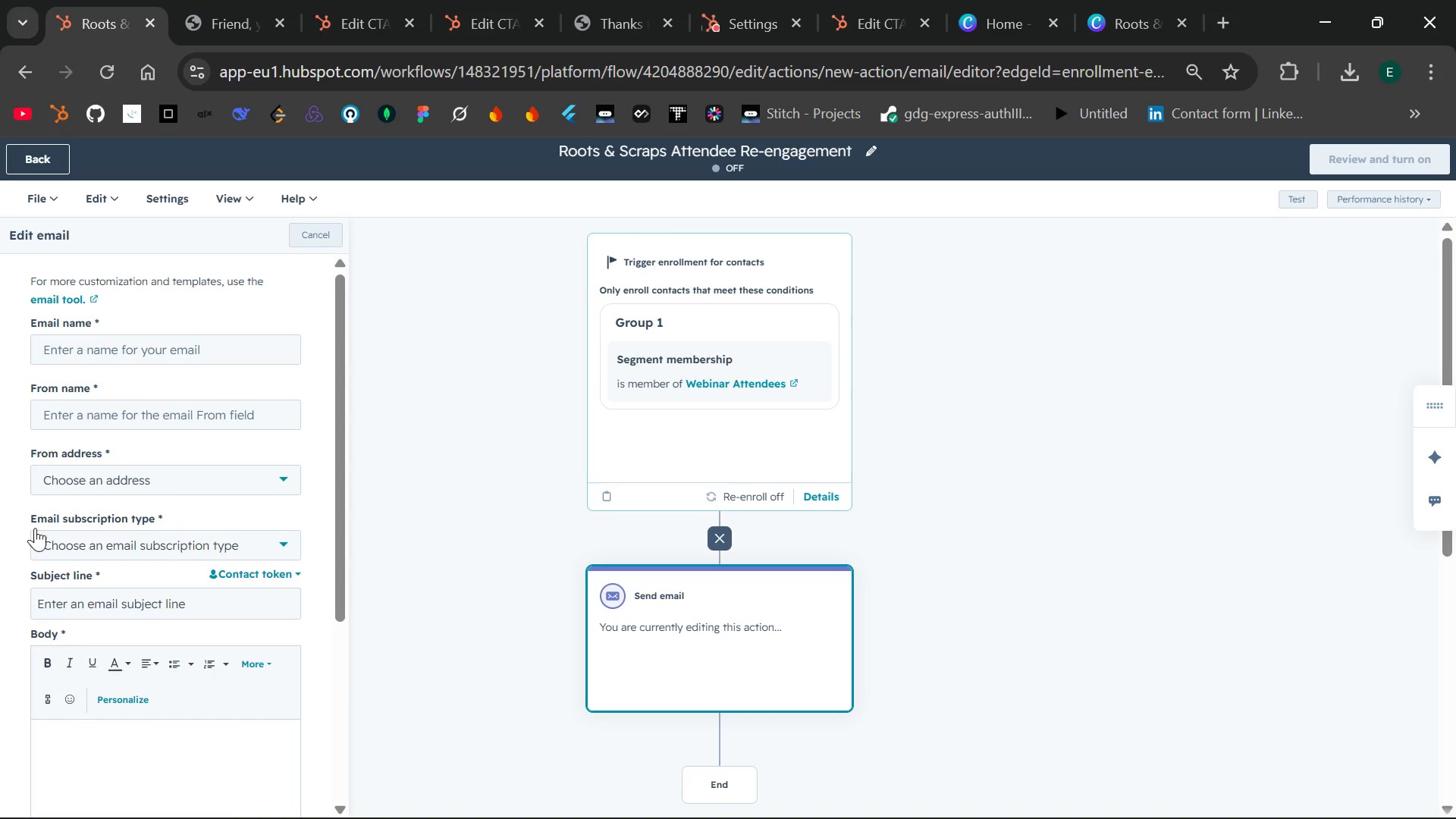 
wait(5.72)
 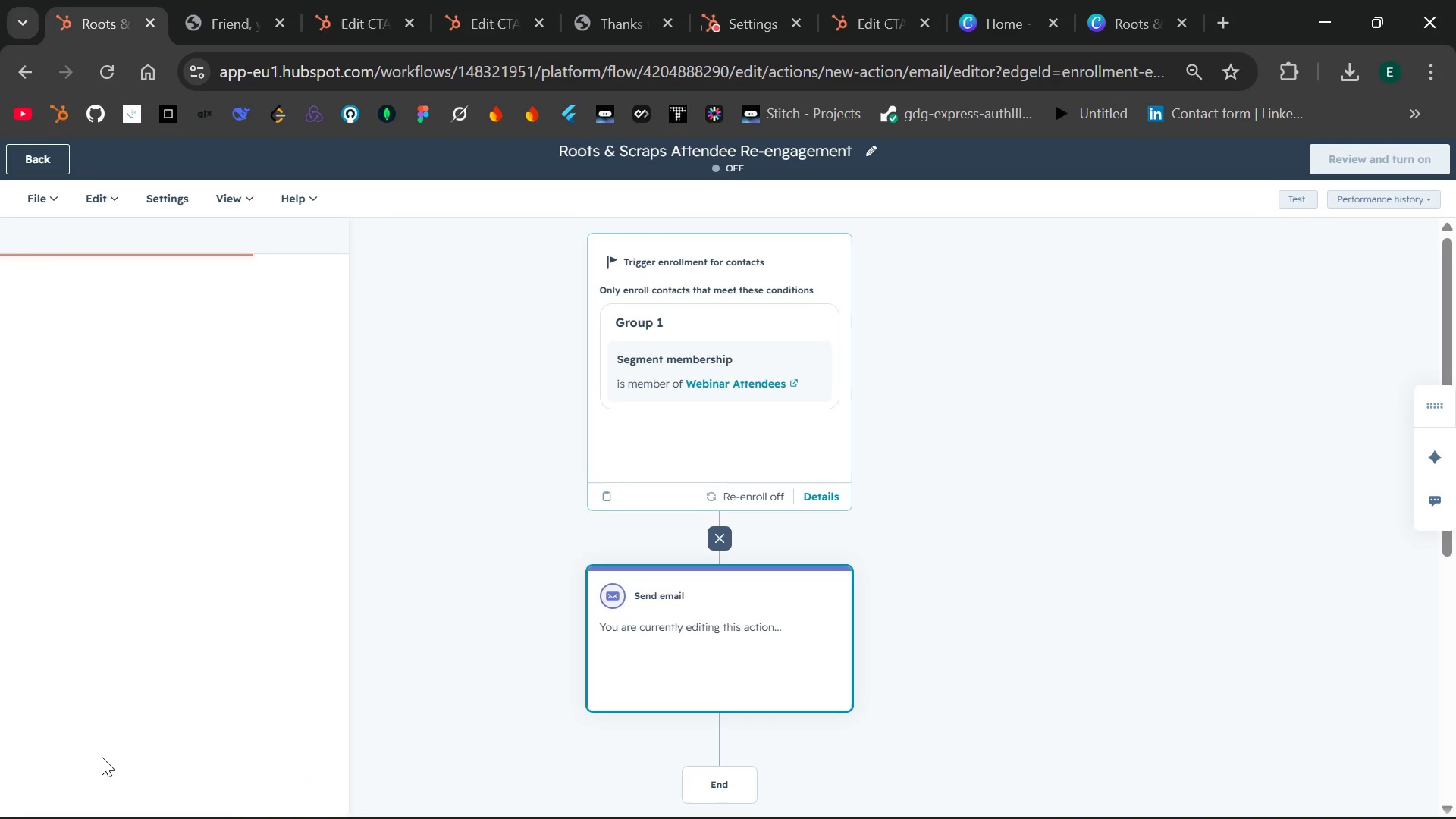 
left_click([58, 303])
 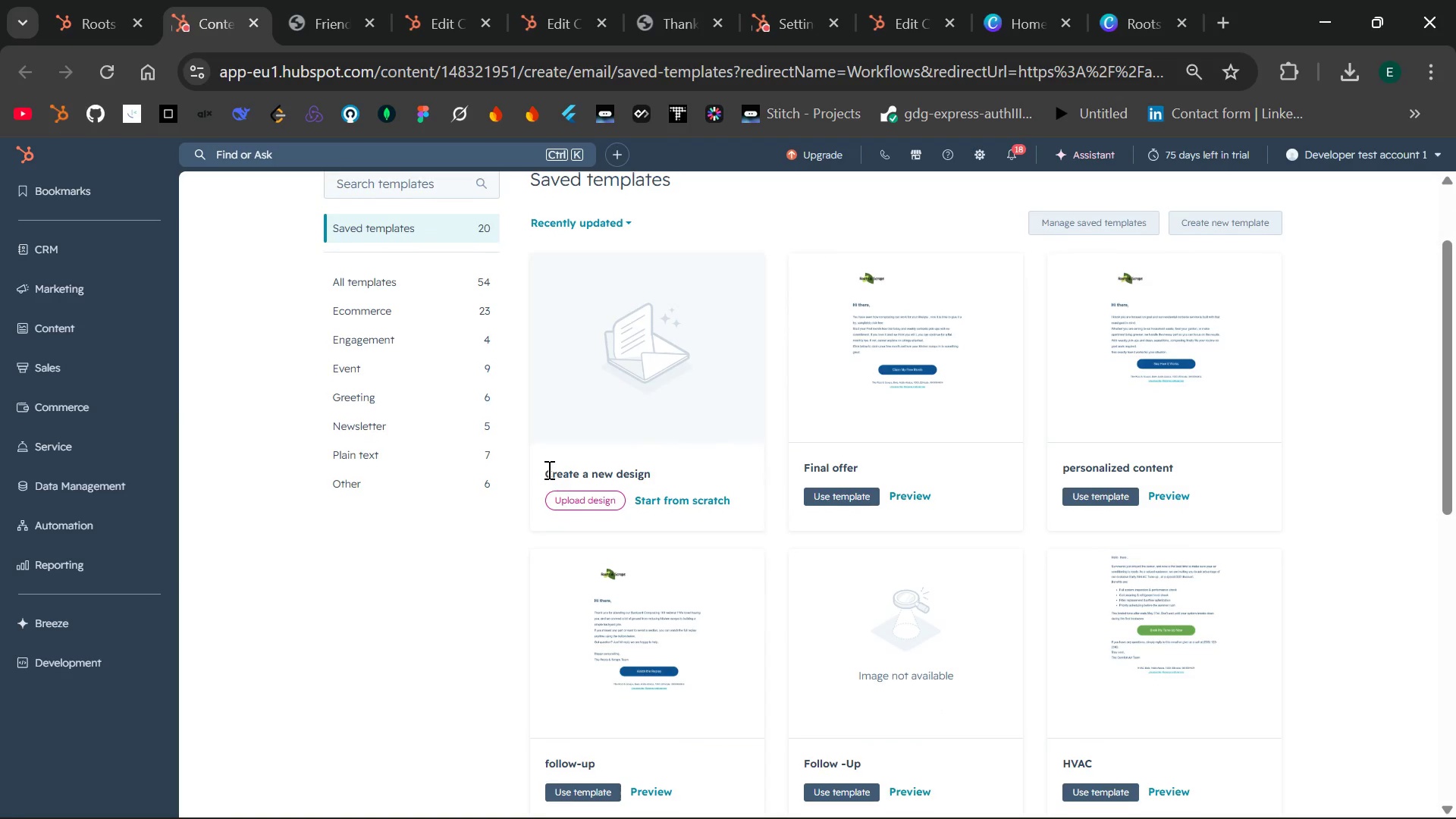 
wait(7.73)
 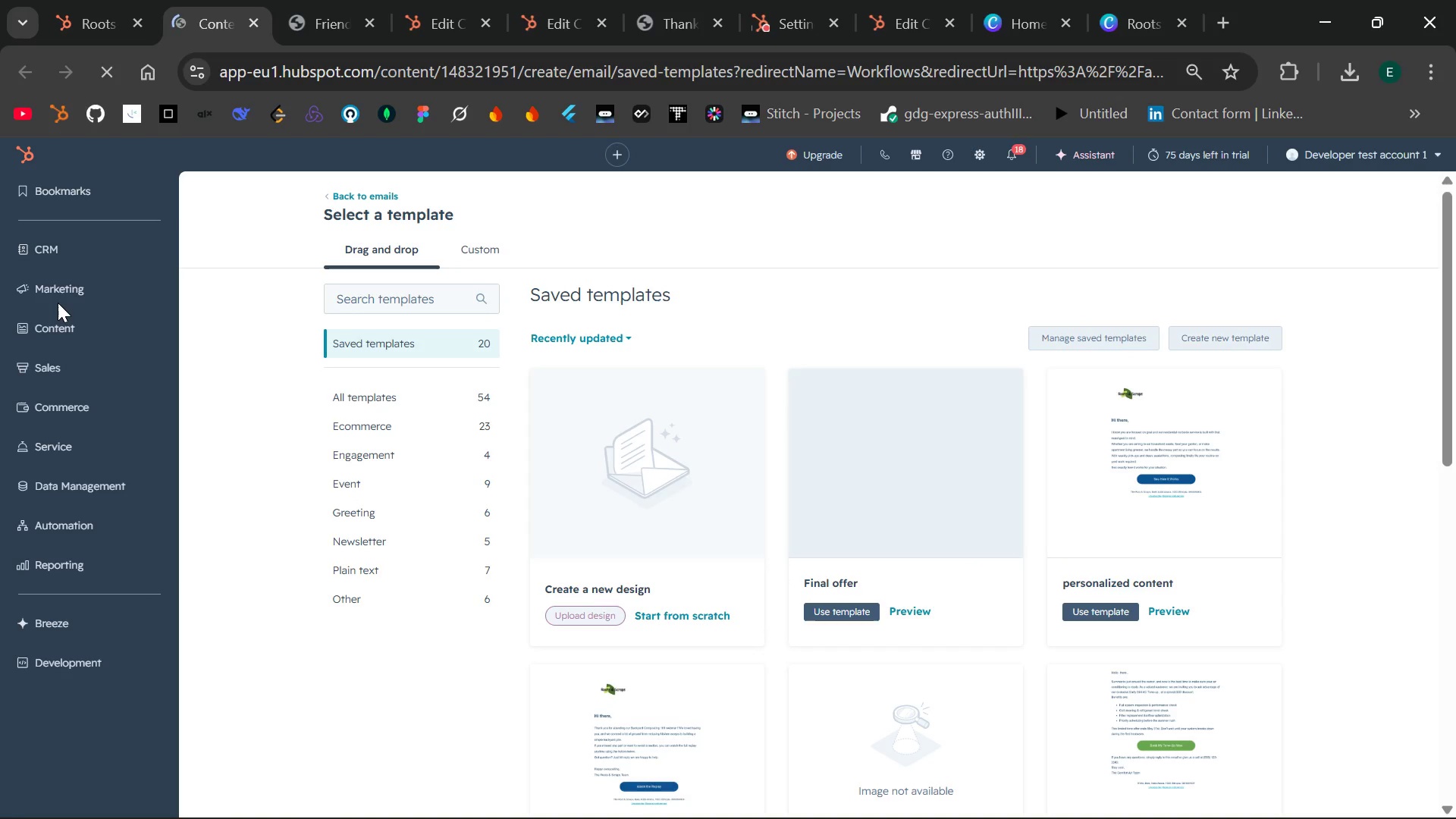 
left_click([629, 592])
 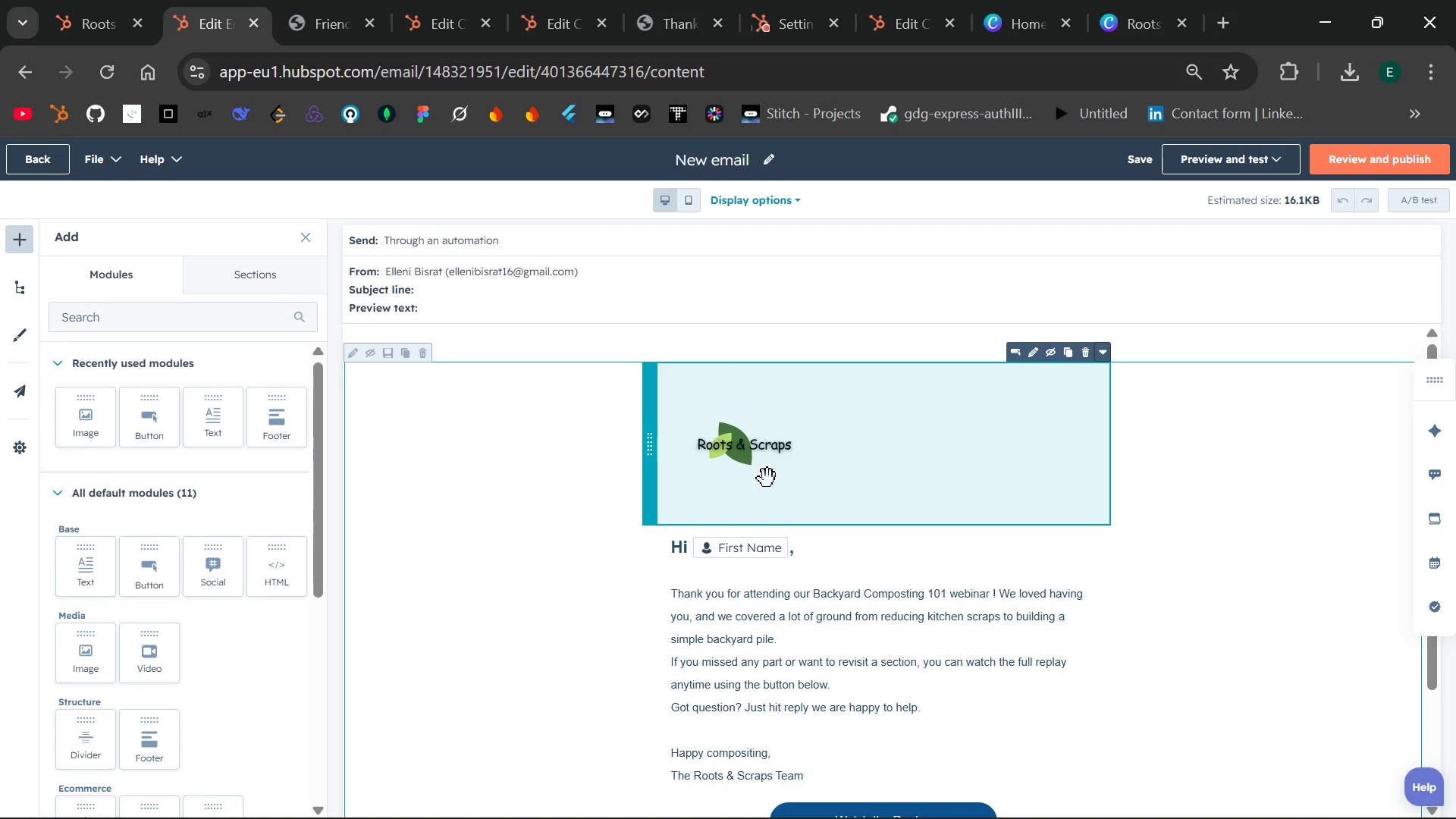 
wait(21.86)
 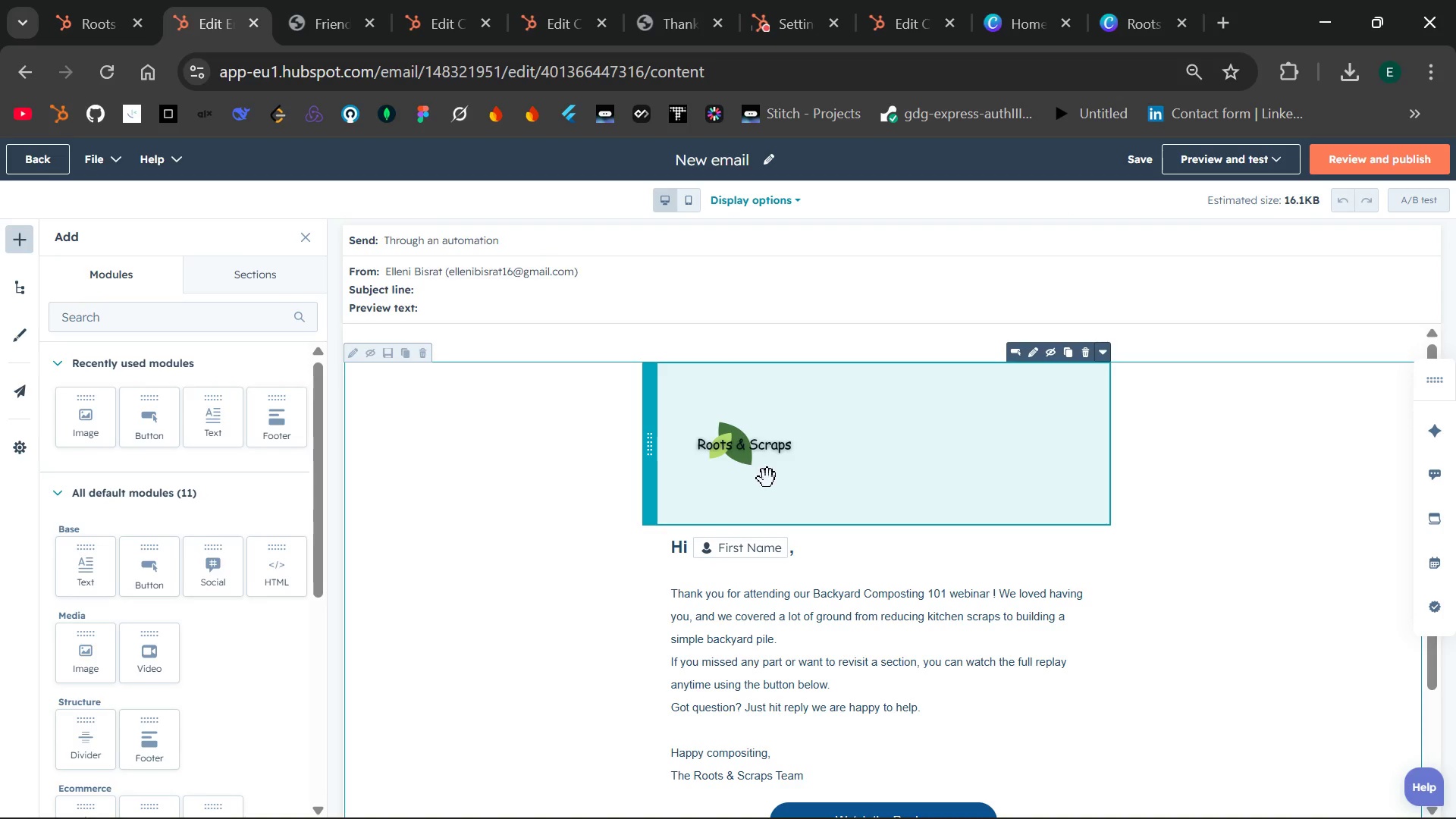 
left_click([753, 158])
 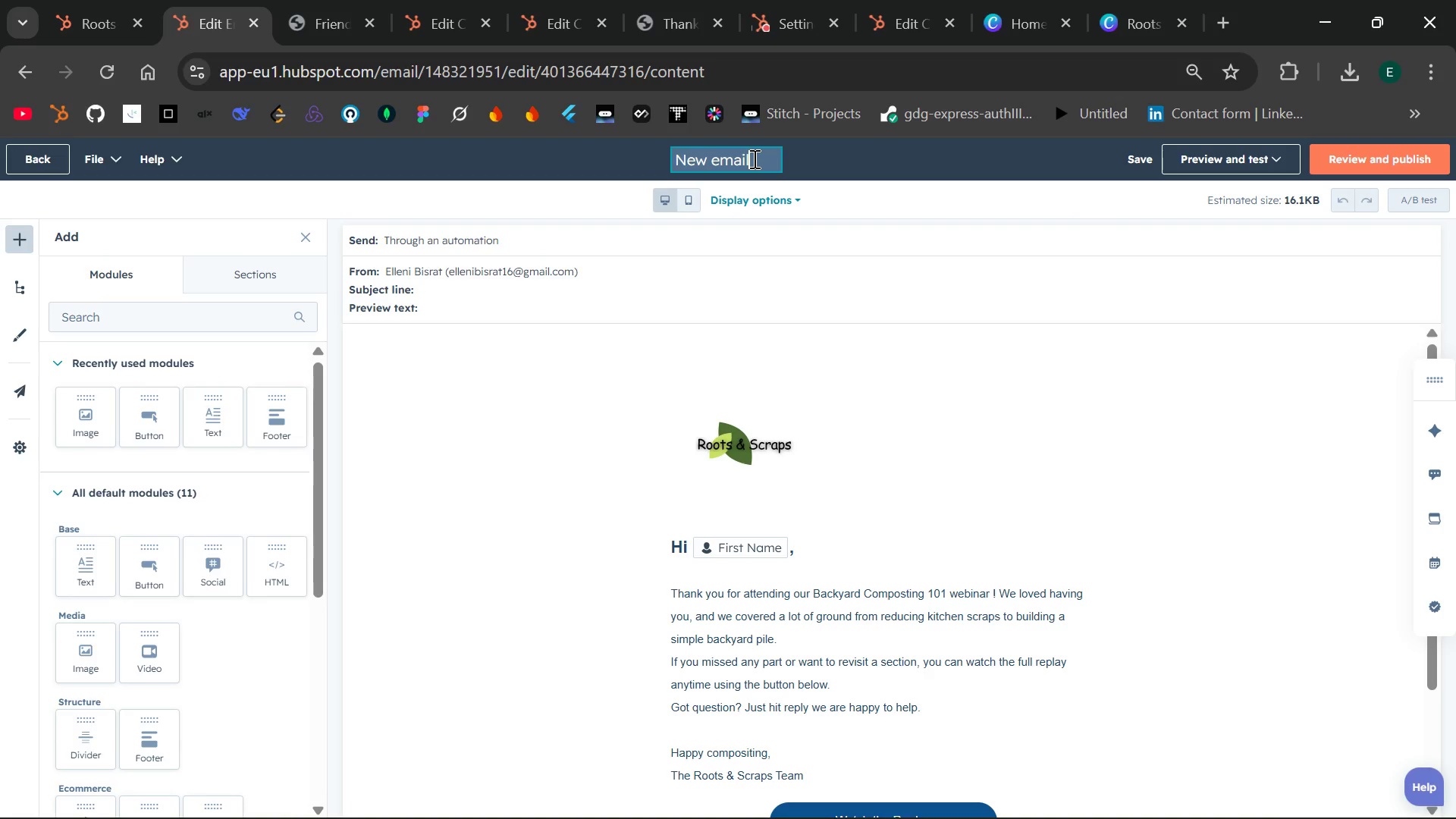 
wait(8.23)
 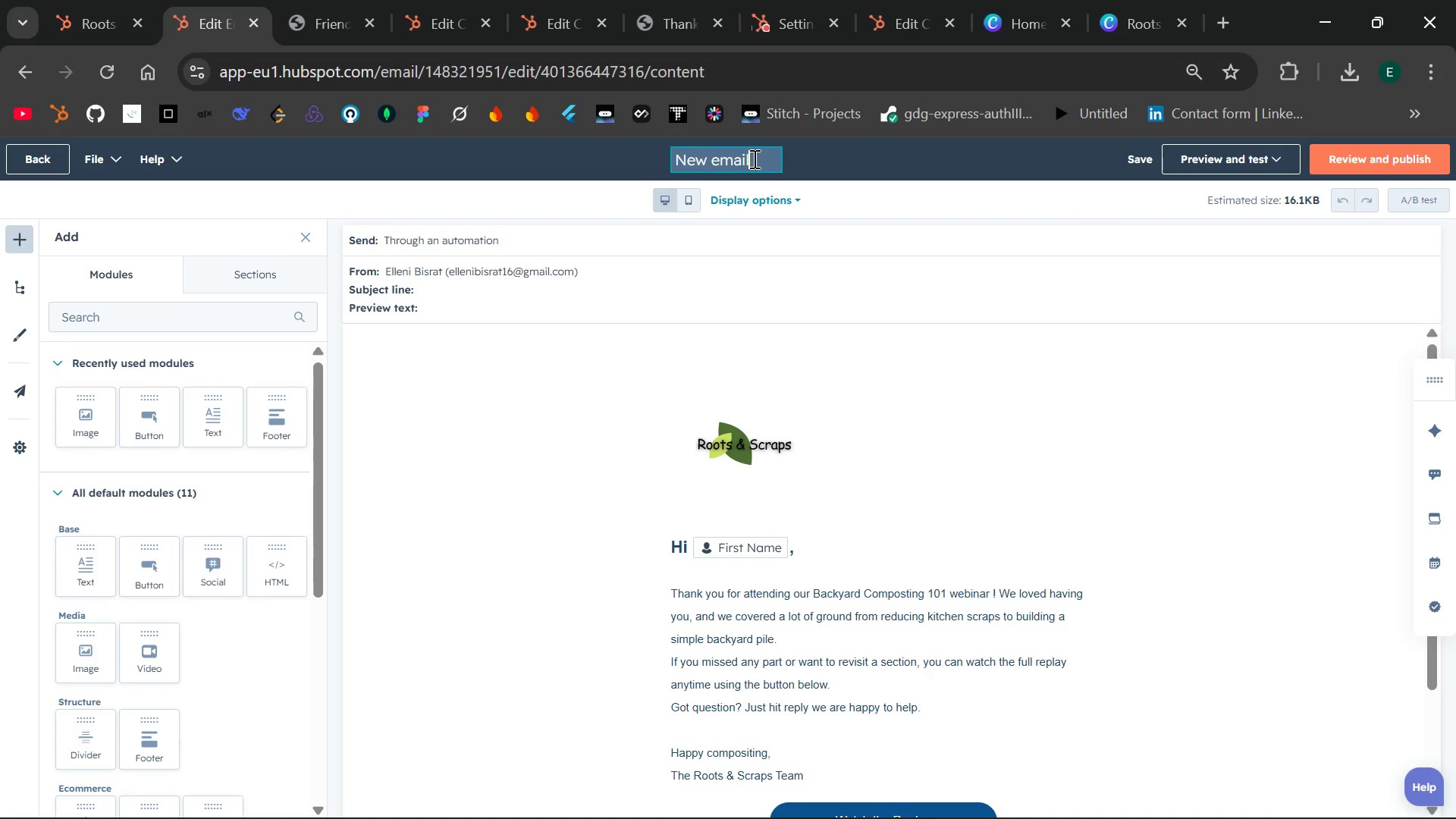 
key(Backspace)
key(Backspace)
key(Backspace)
key(Backspace)
key(Backspace)
key(Backspace)
key(Backspace)
key(Backspace)
key(Backspace)
type(Follow-up)
 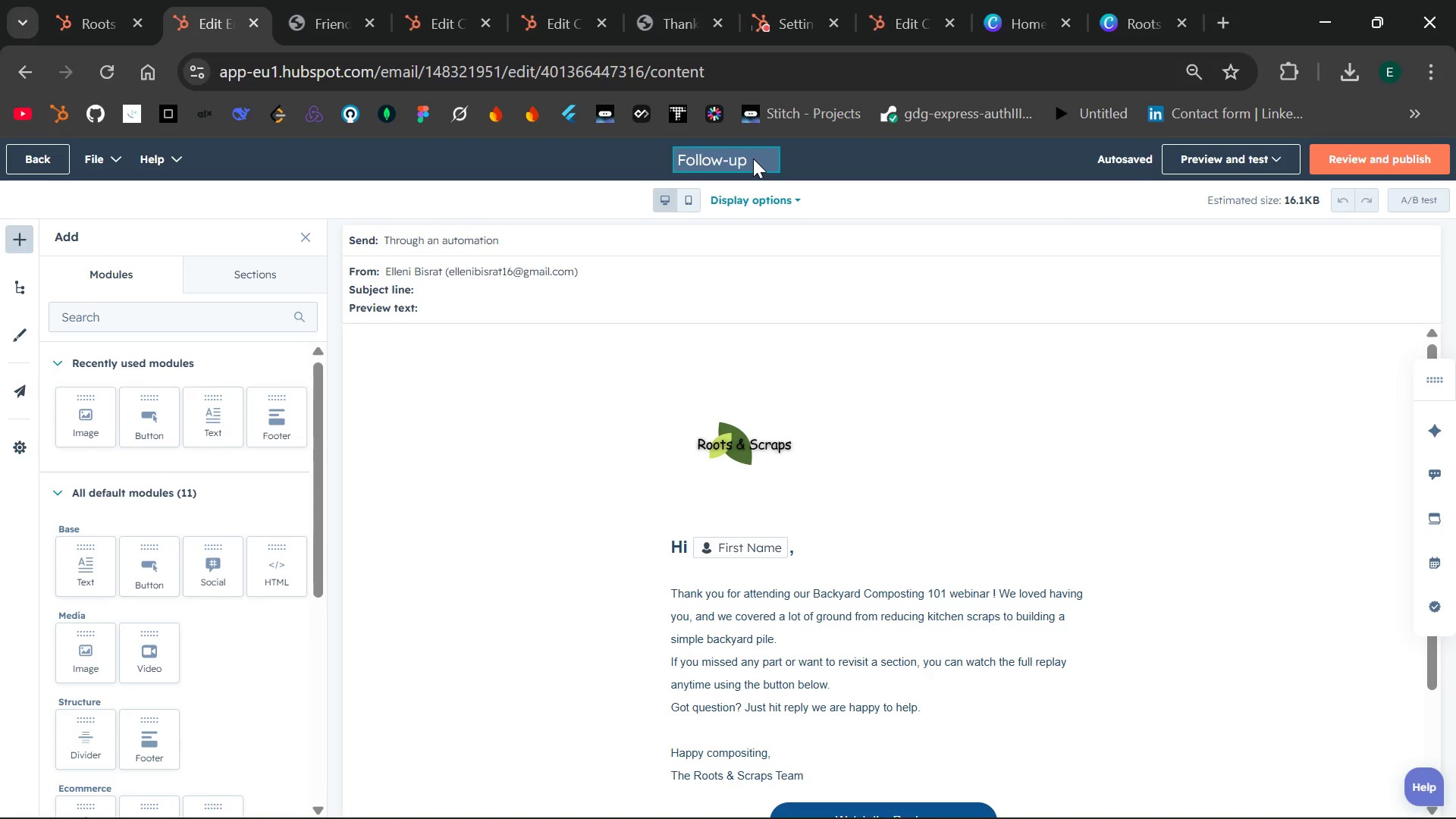 
wait(13.23)
 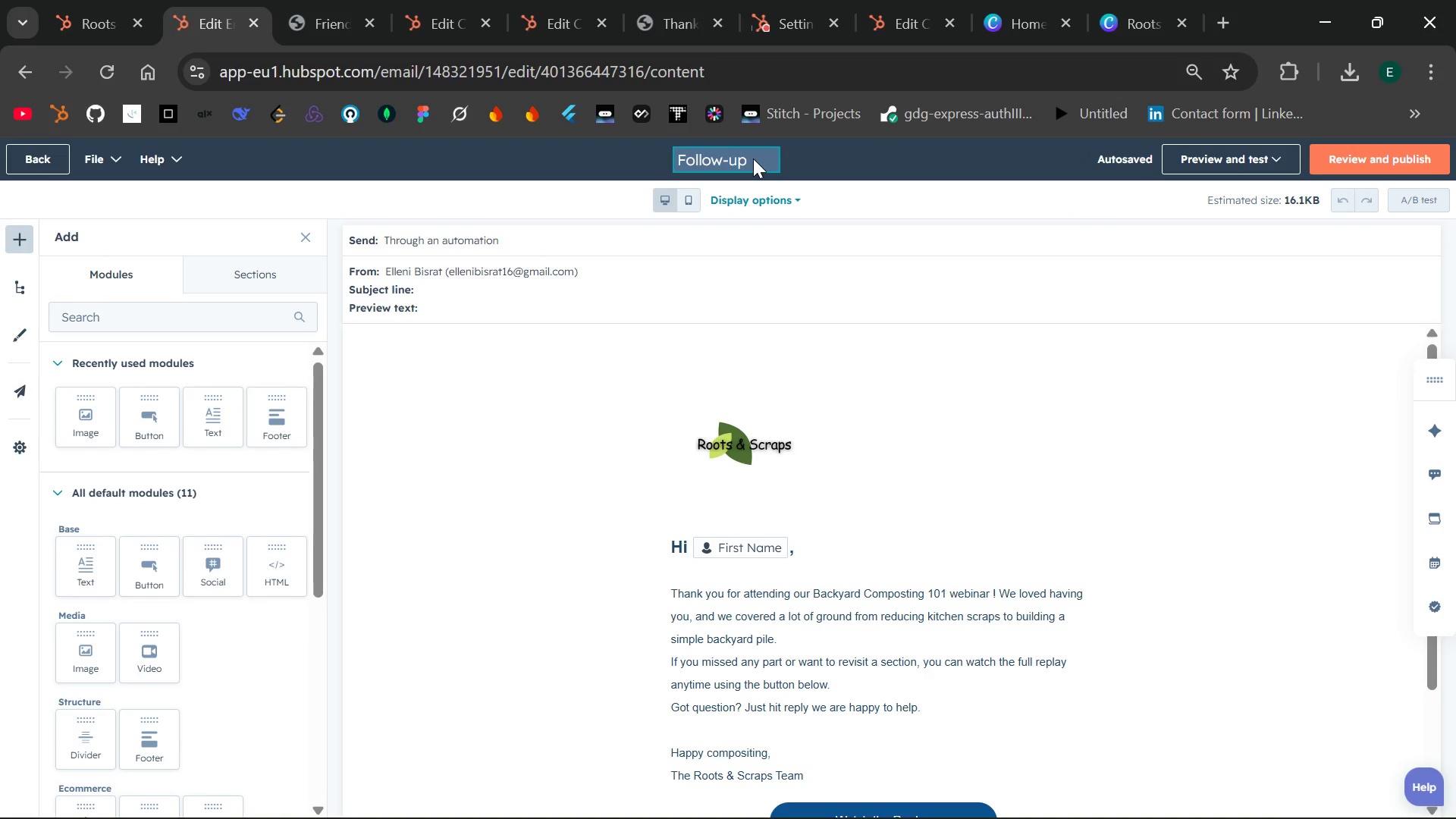 
left_click([685, 162])
 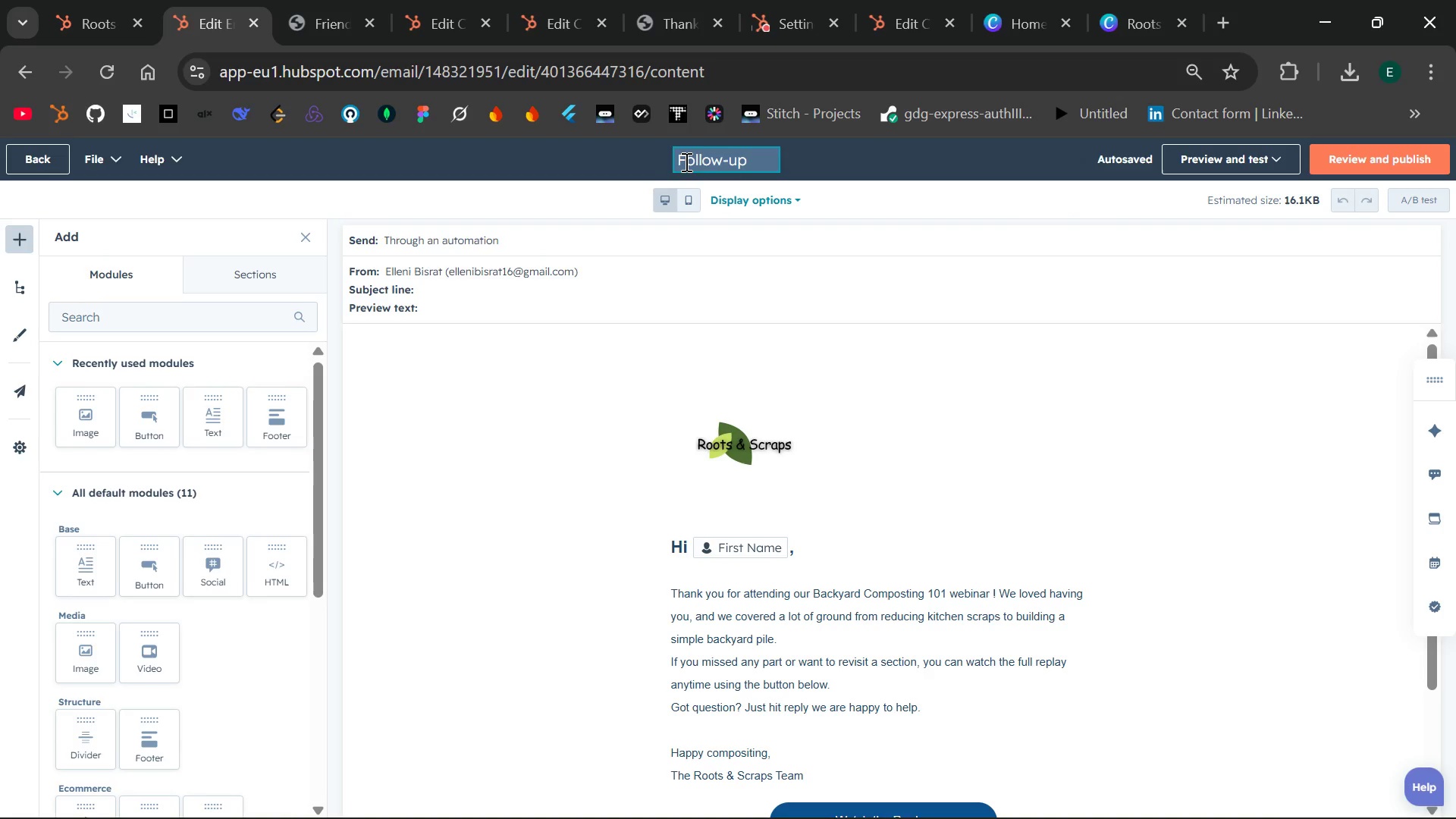 
key(Backspace)
type(IMmedate F)
 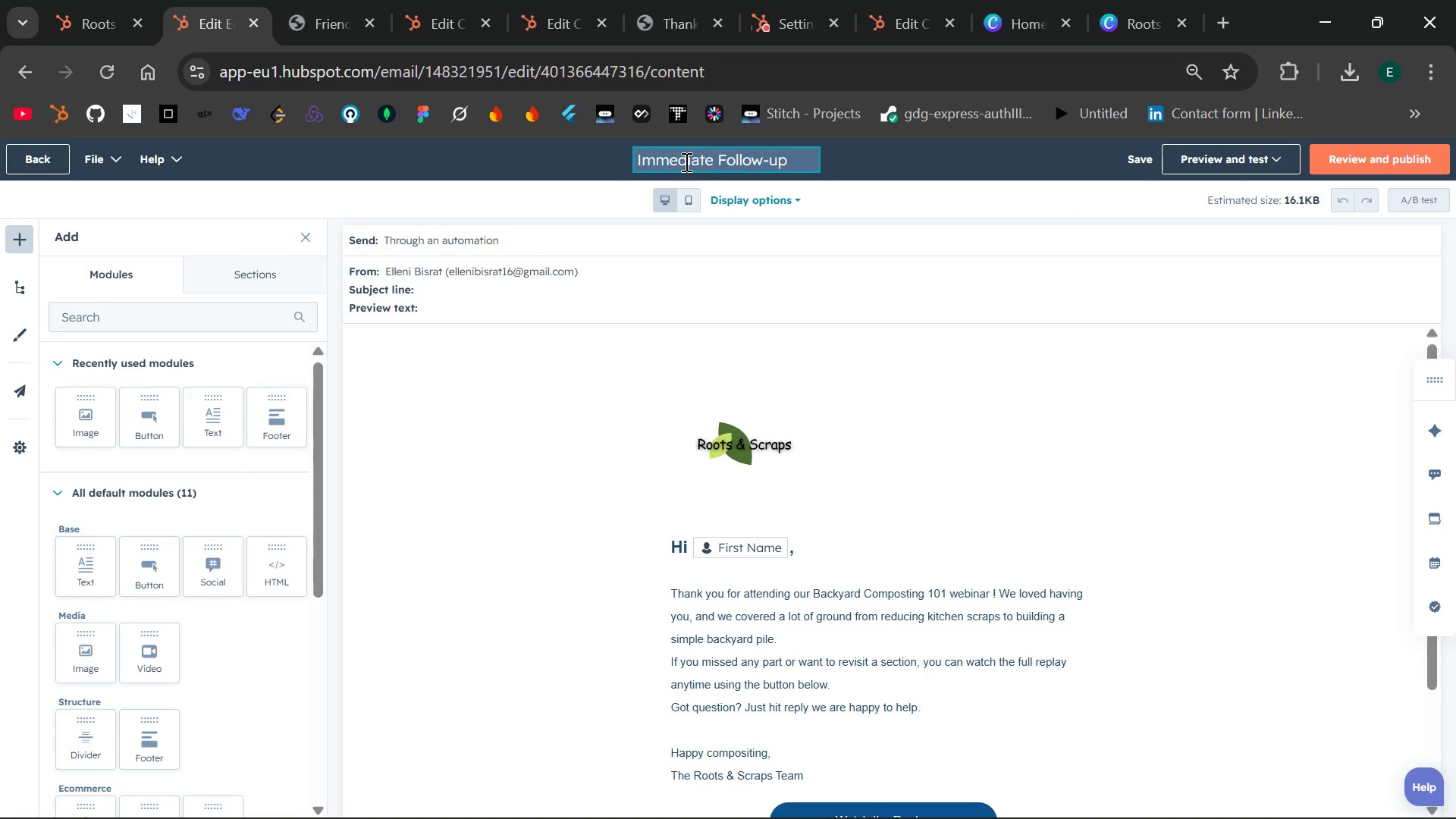 
left_click([906, 181])
 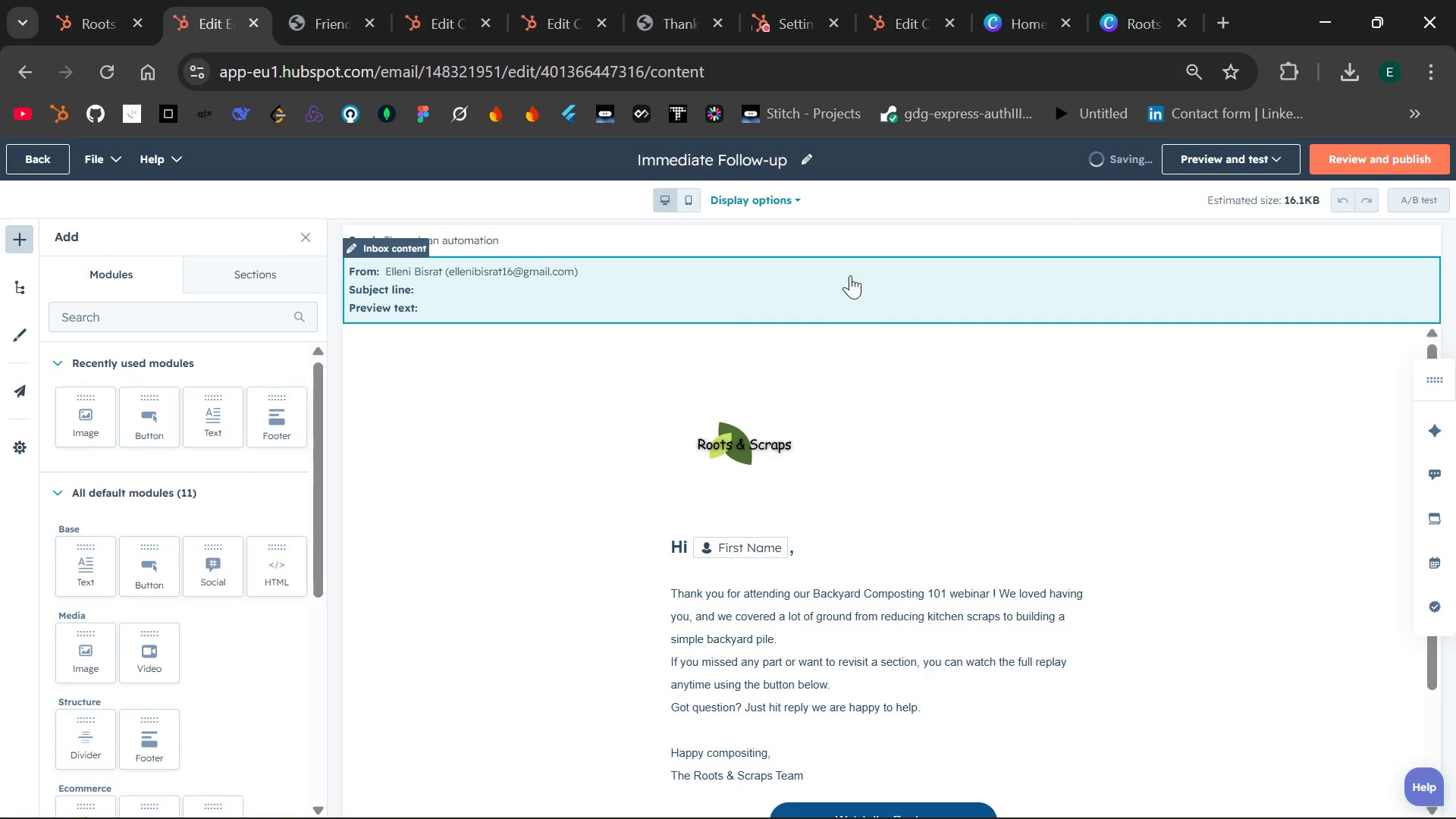 
left_click([846, 276])
 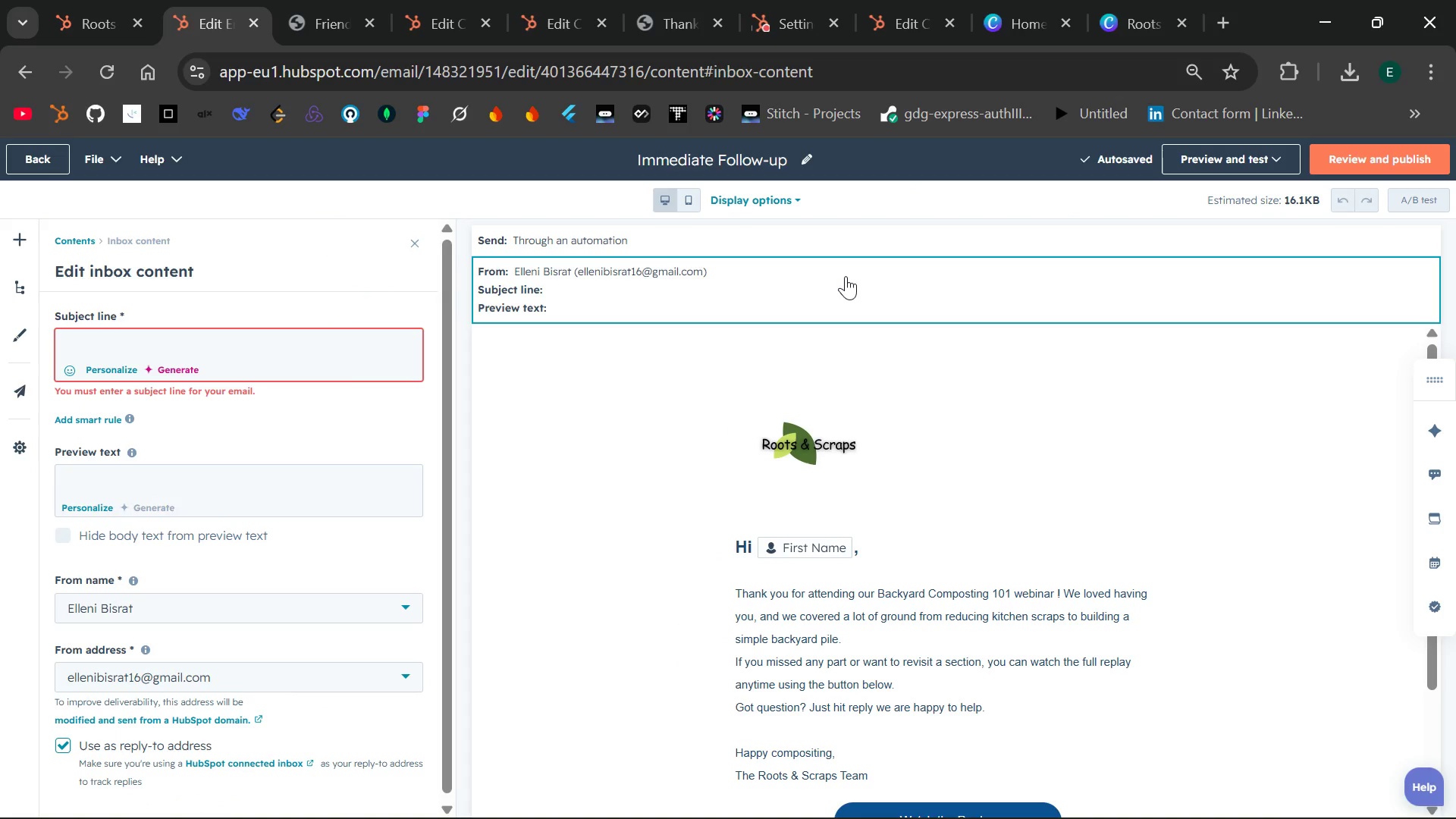 
wait(8.11)
 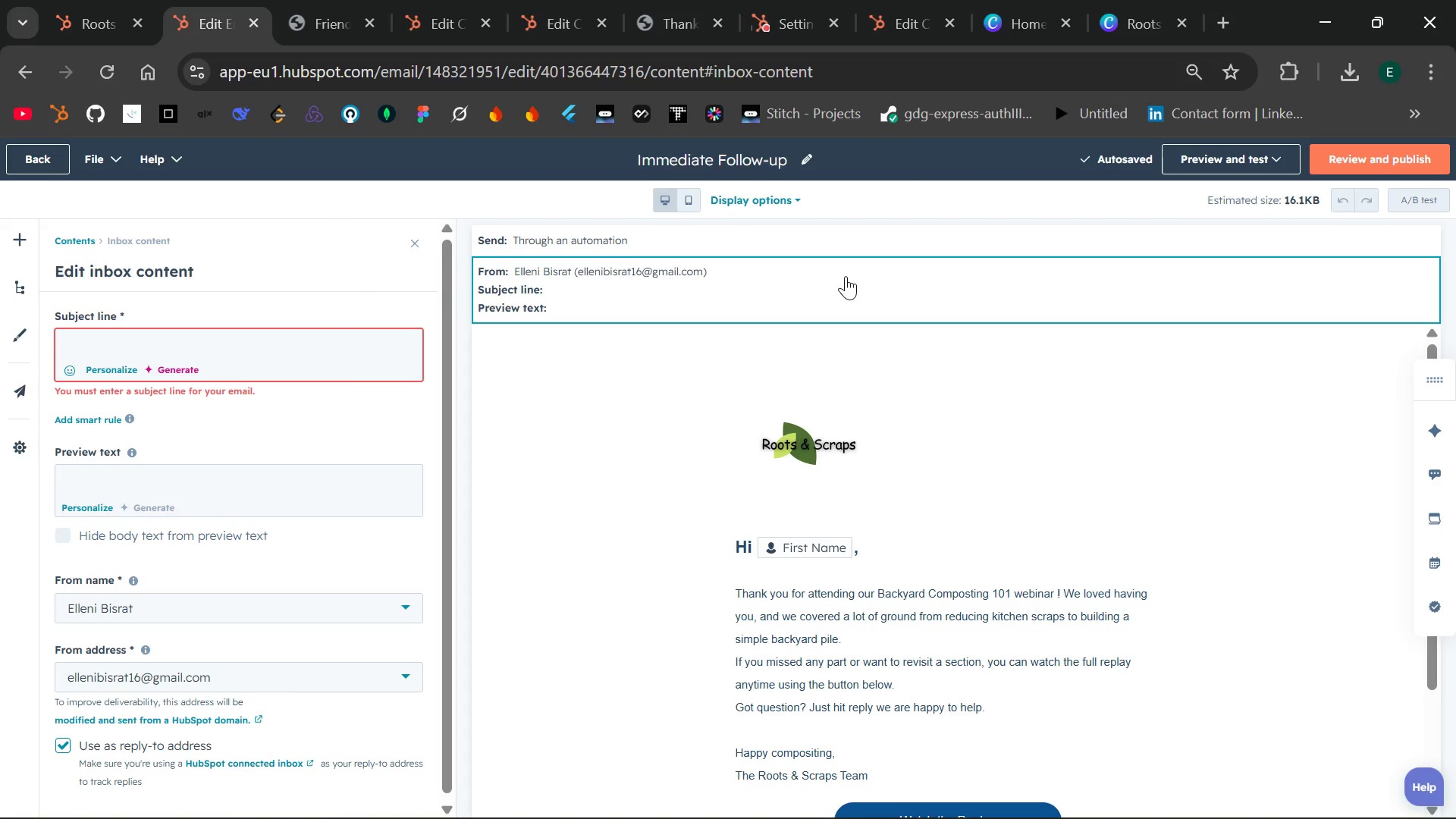 
left_click([803, 280])
 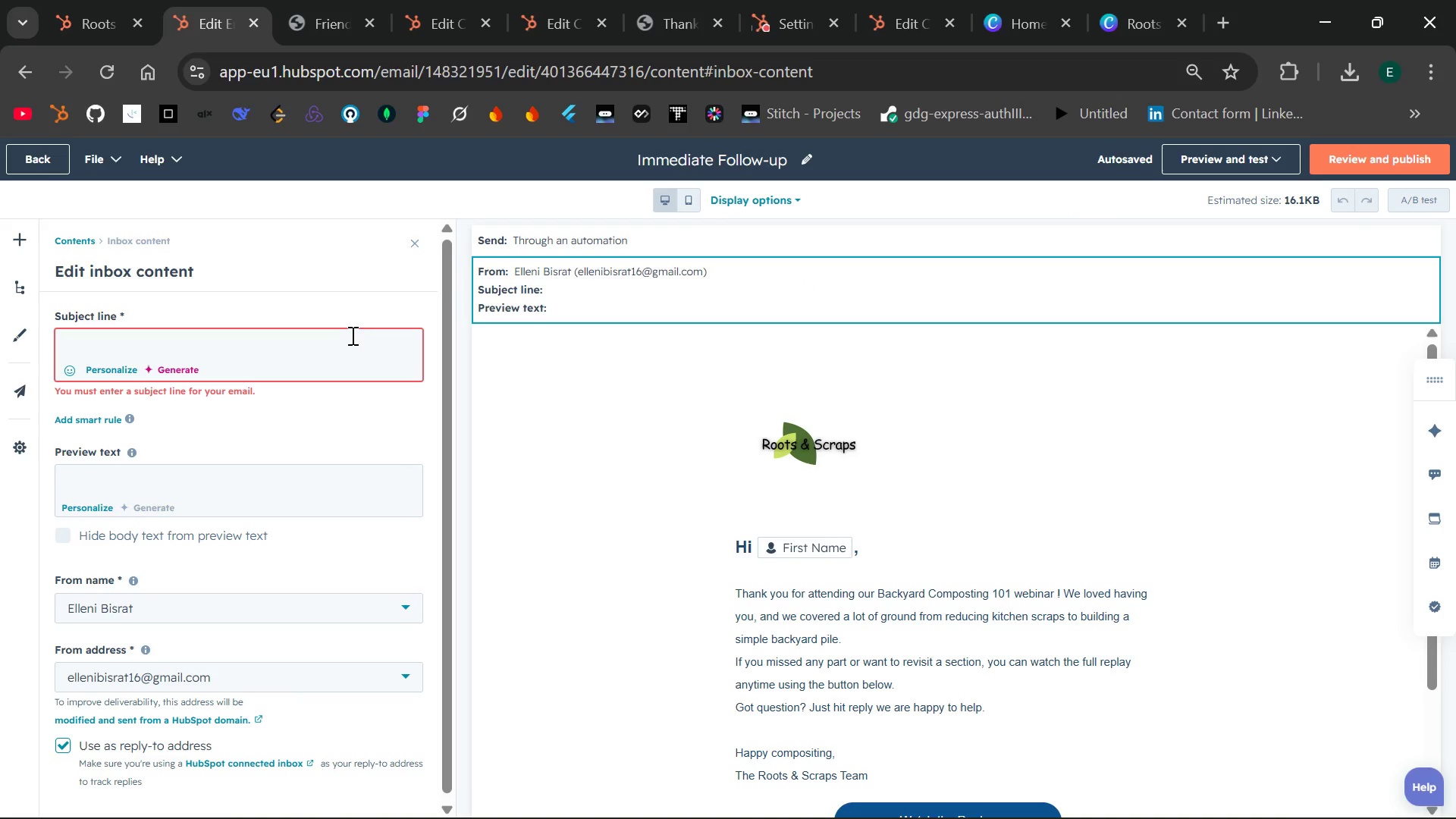 
left_click([347, 337])
 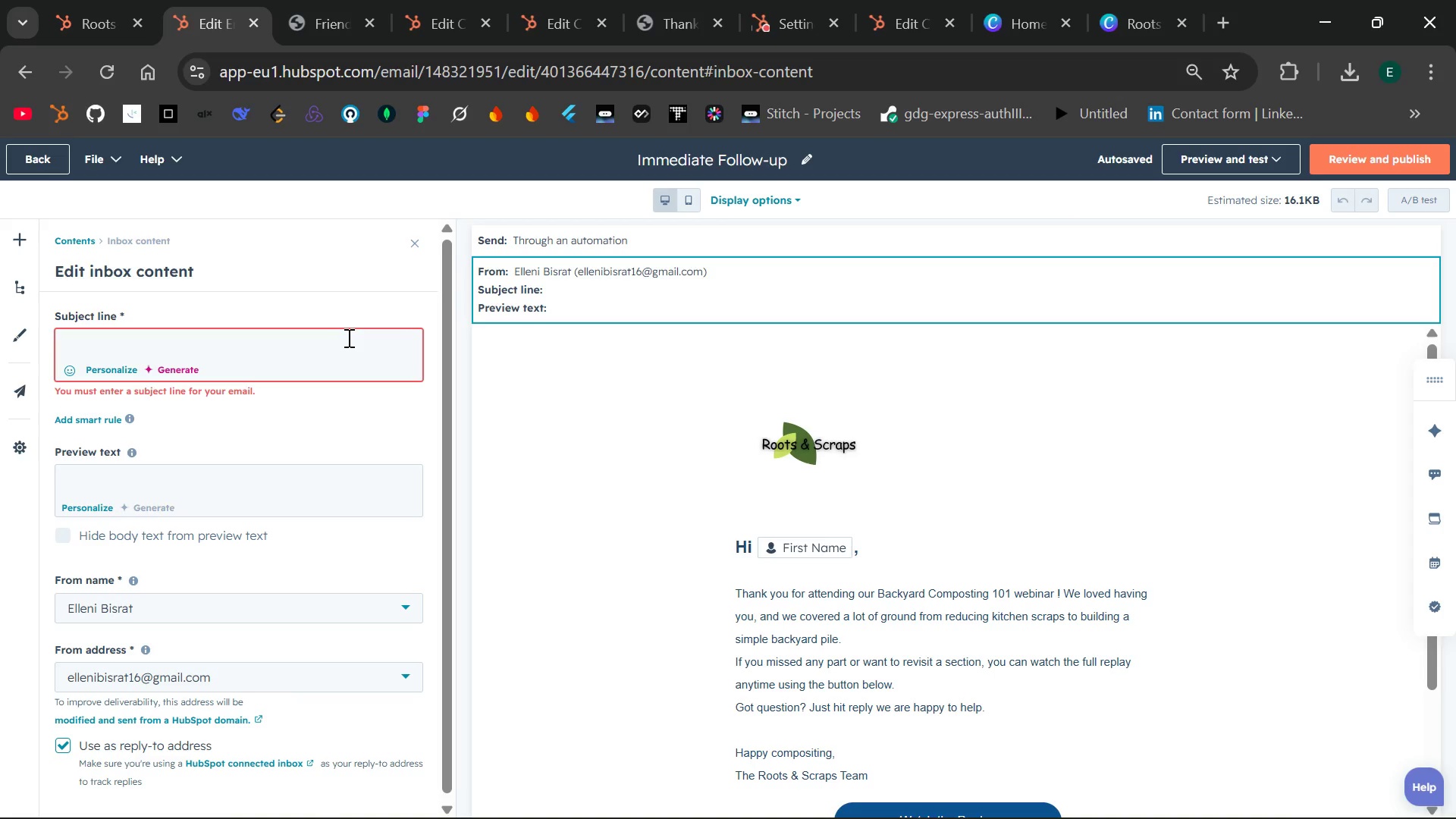 
wait(10.2)
 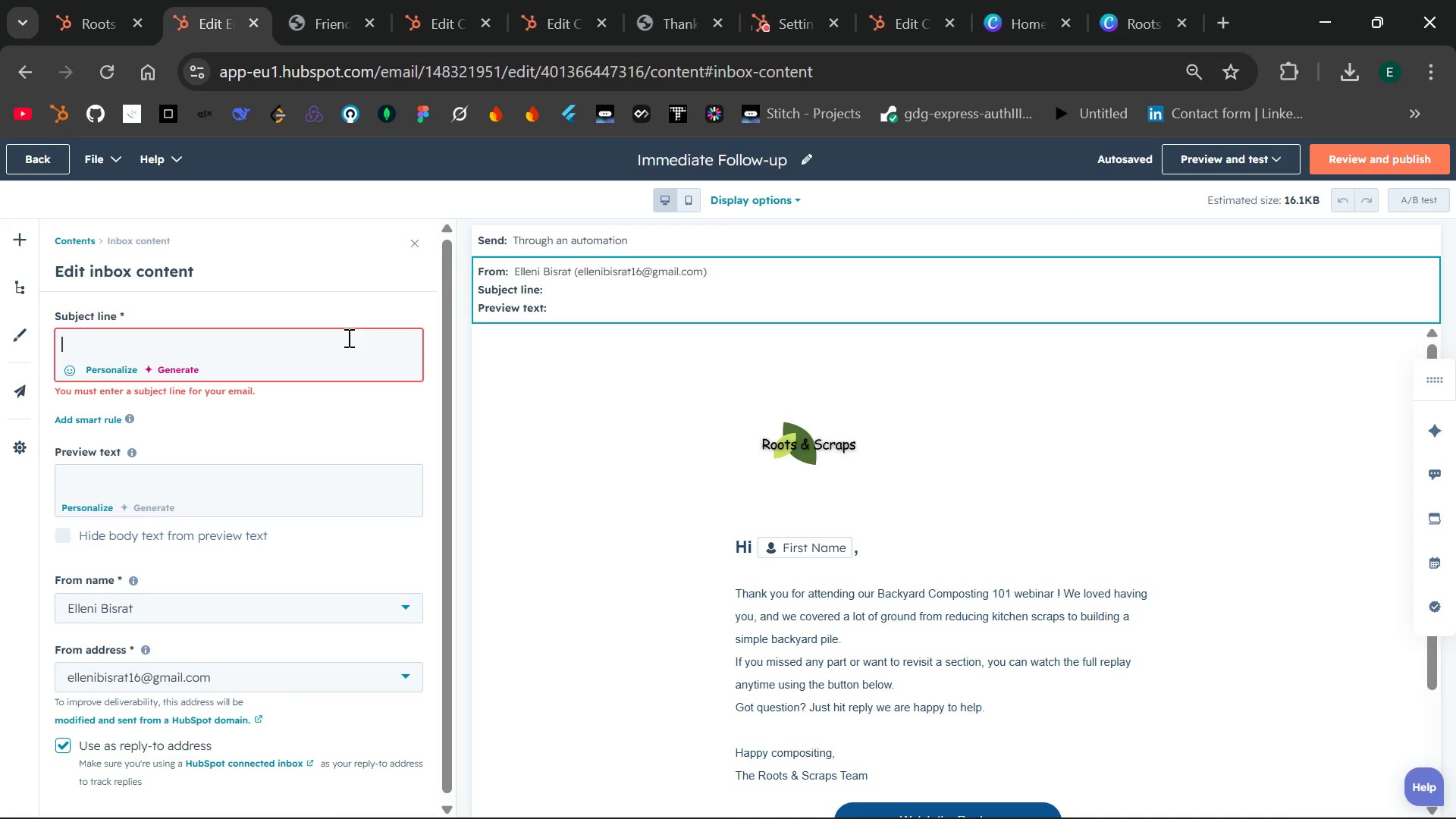 
type(Thanks for joingng Backyard Composi)
key(Backspace)
type(ting 20)
key(Backspace)
key(Backspace)
type(101)
 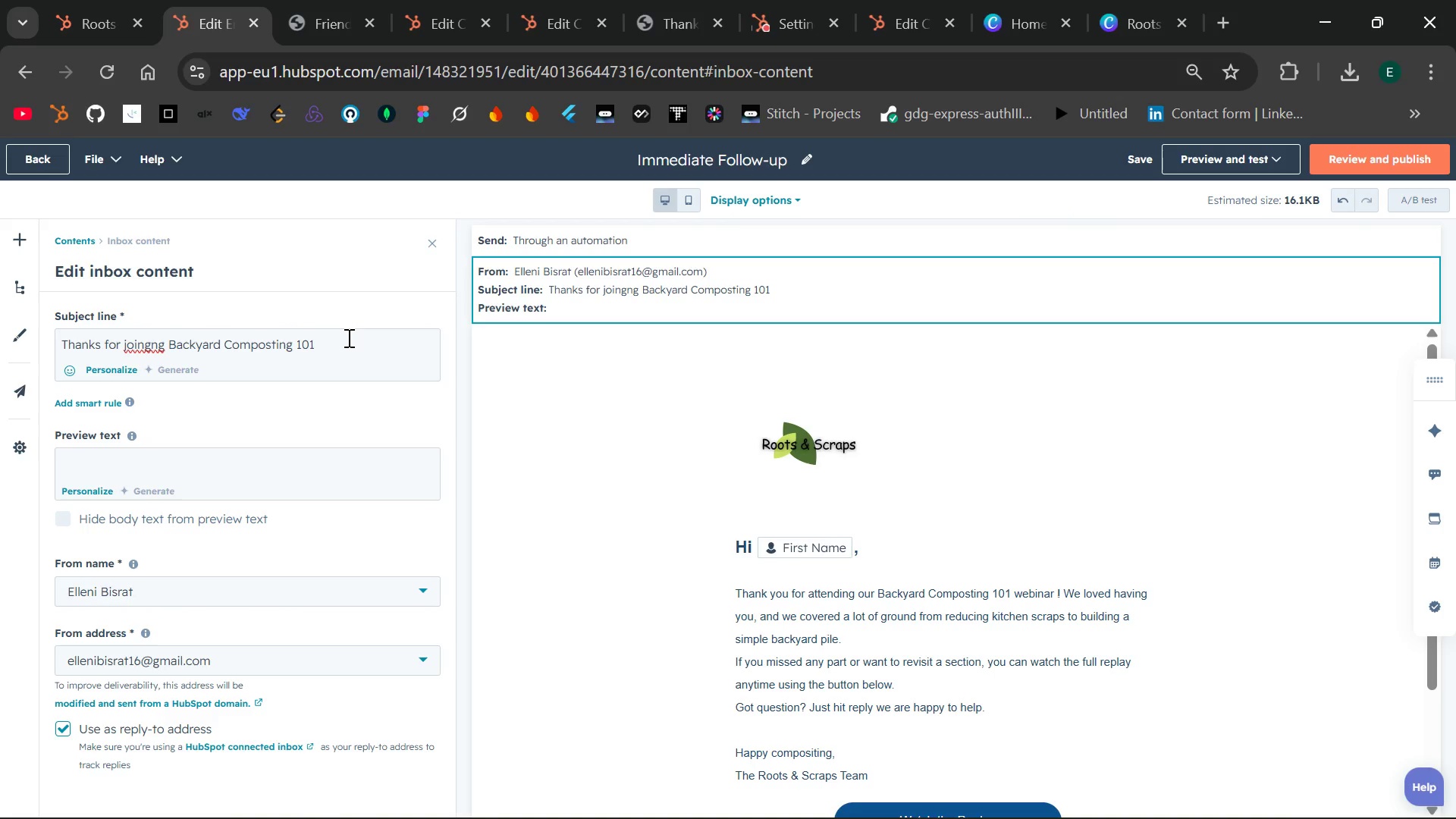 
double_click([144, 345])
 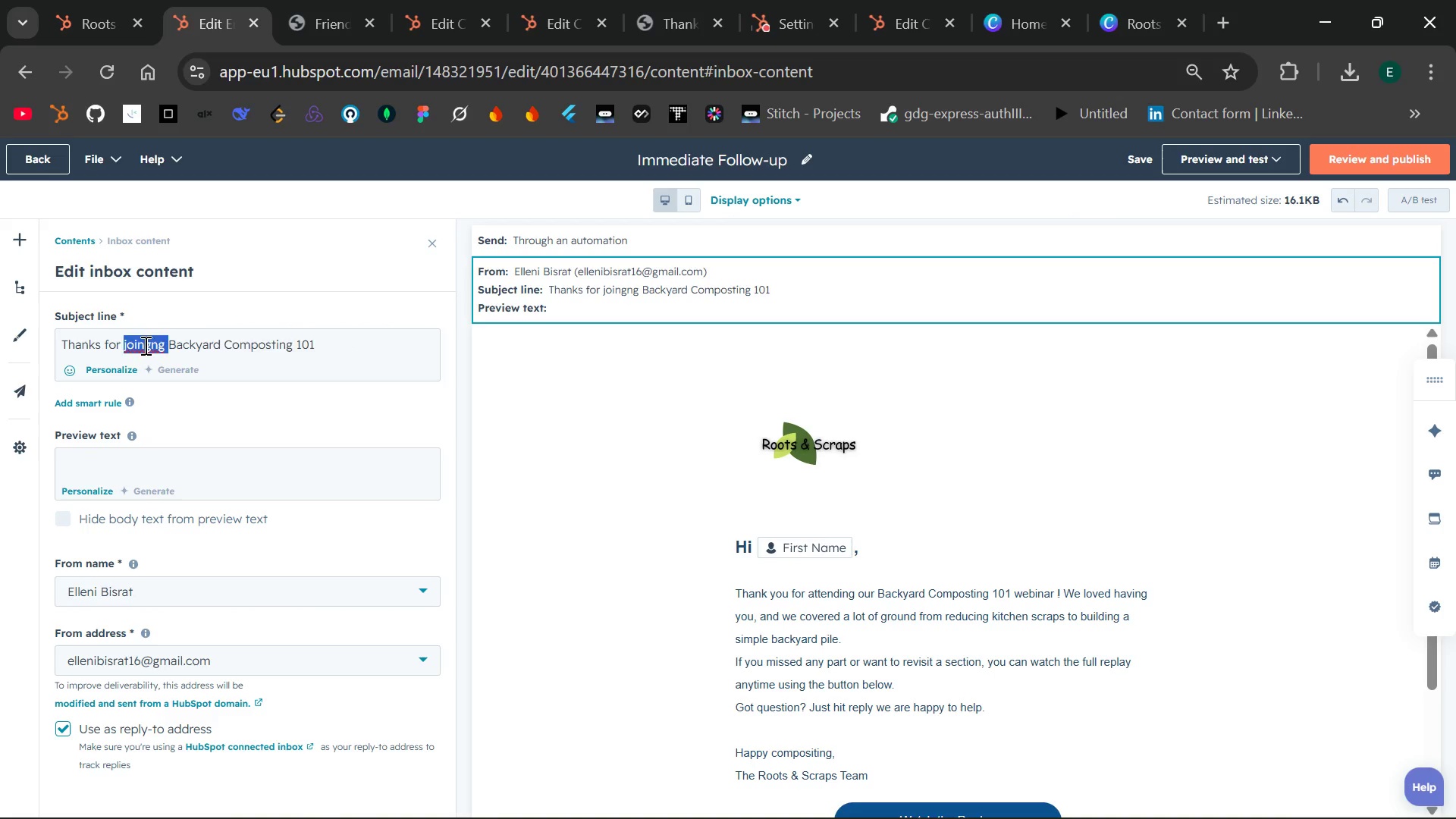 
type(joining )
 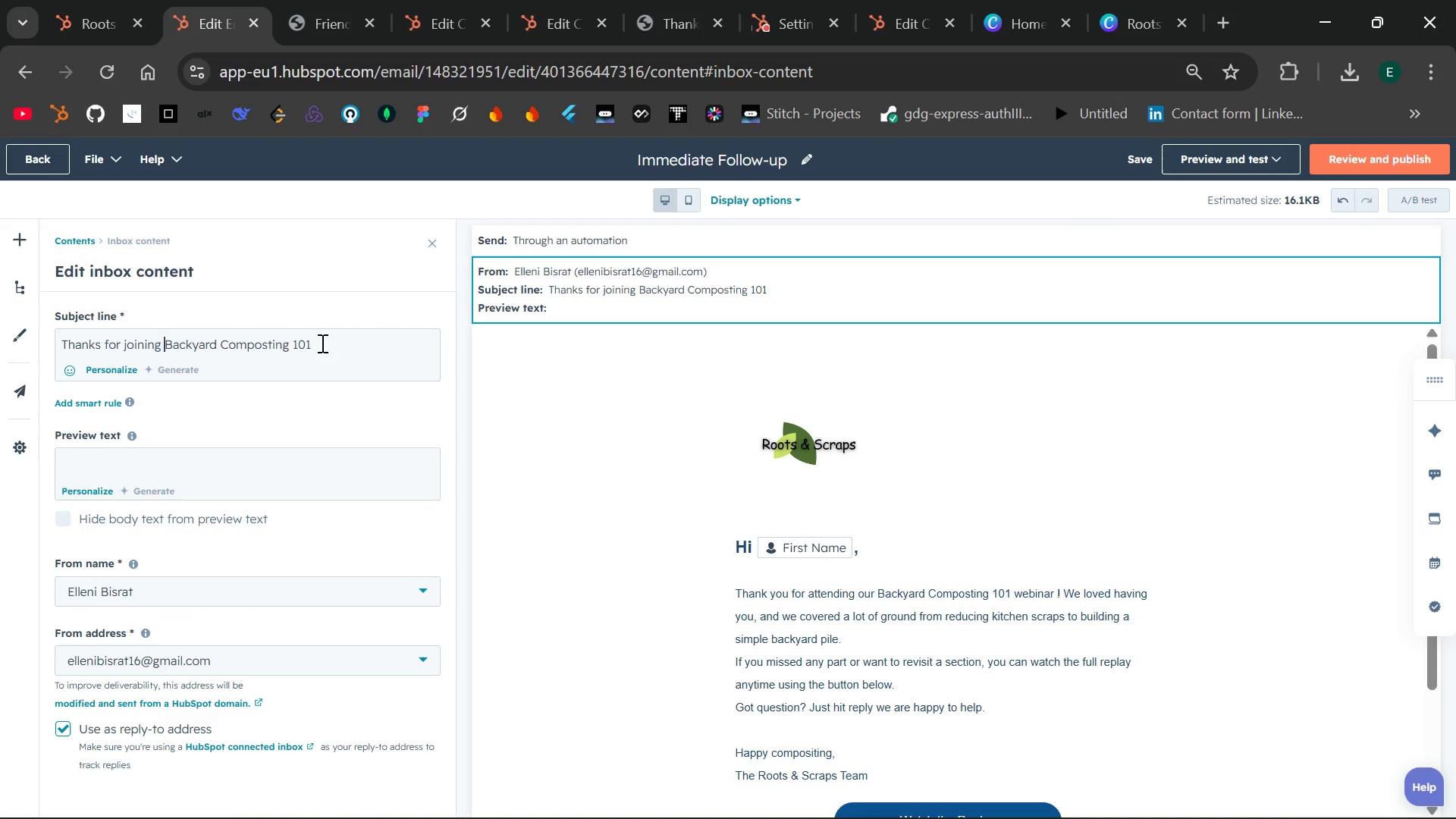 
left_click([321, 343])
 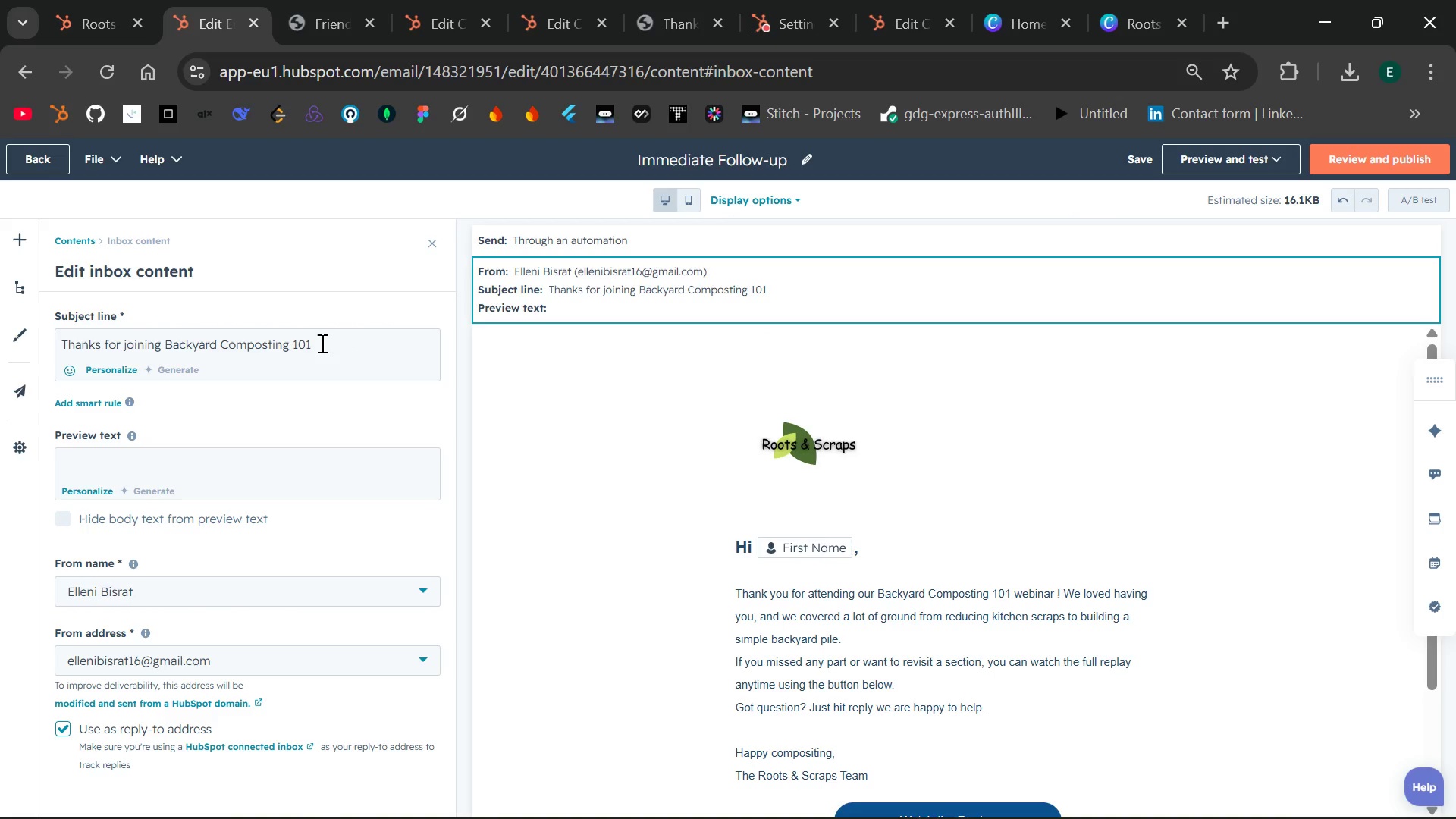 
type( h)
key(Backspace)
type(, here is your replay)
 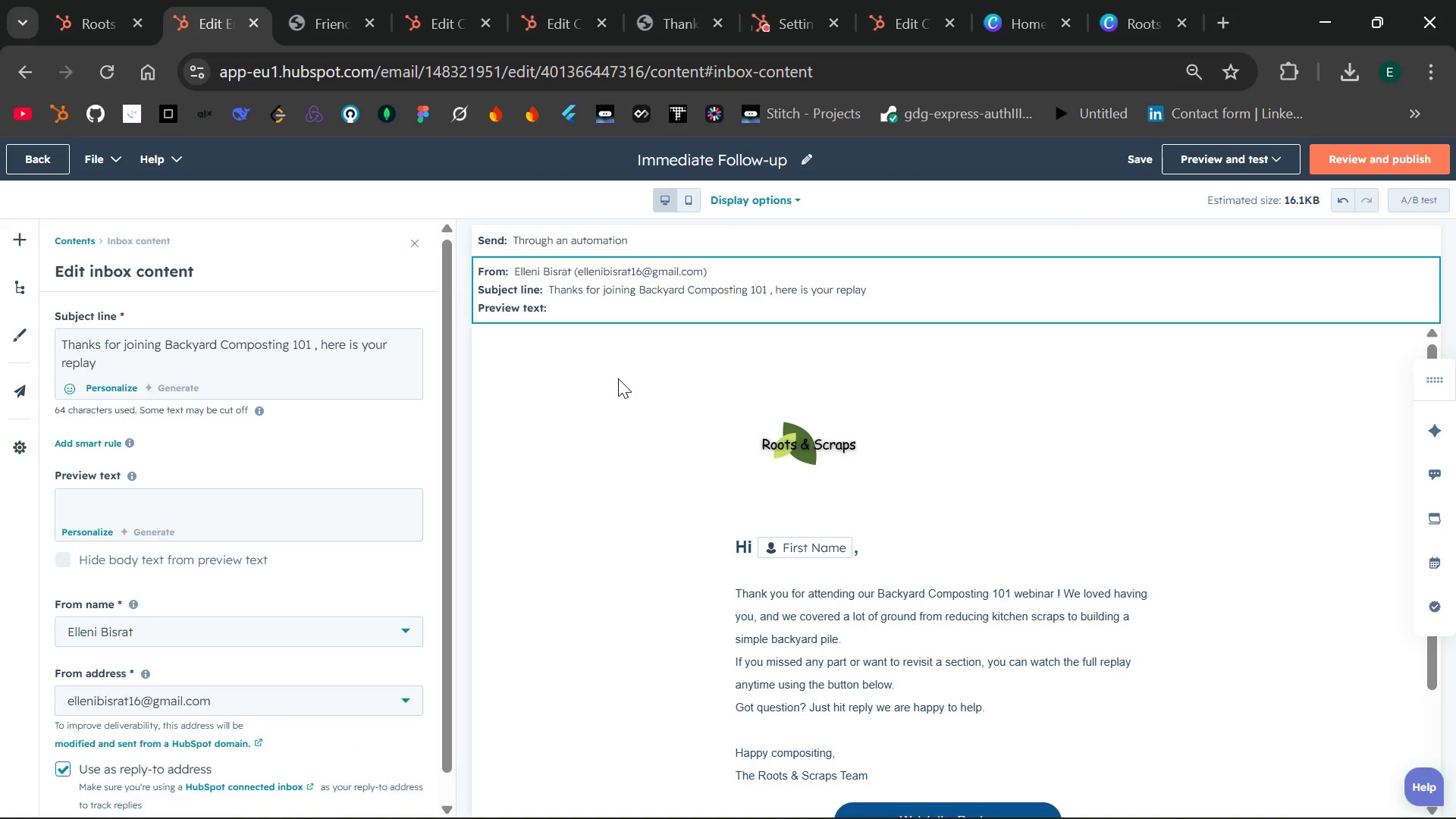 
left_click([618, 378])
 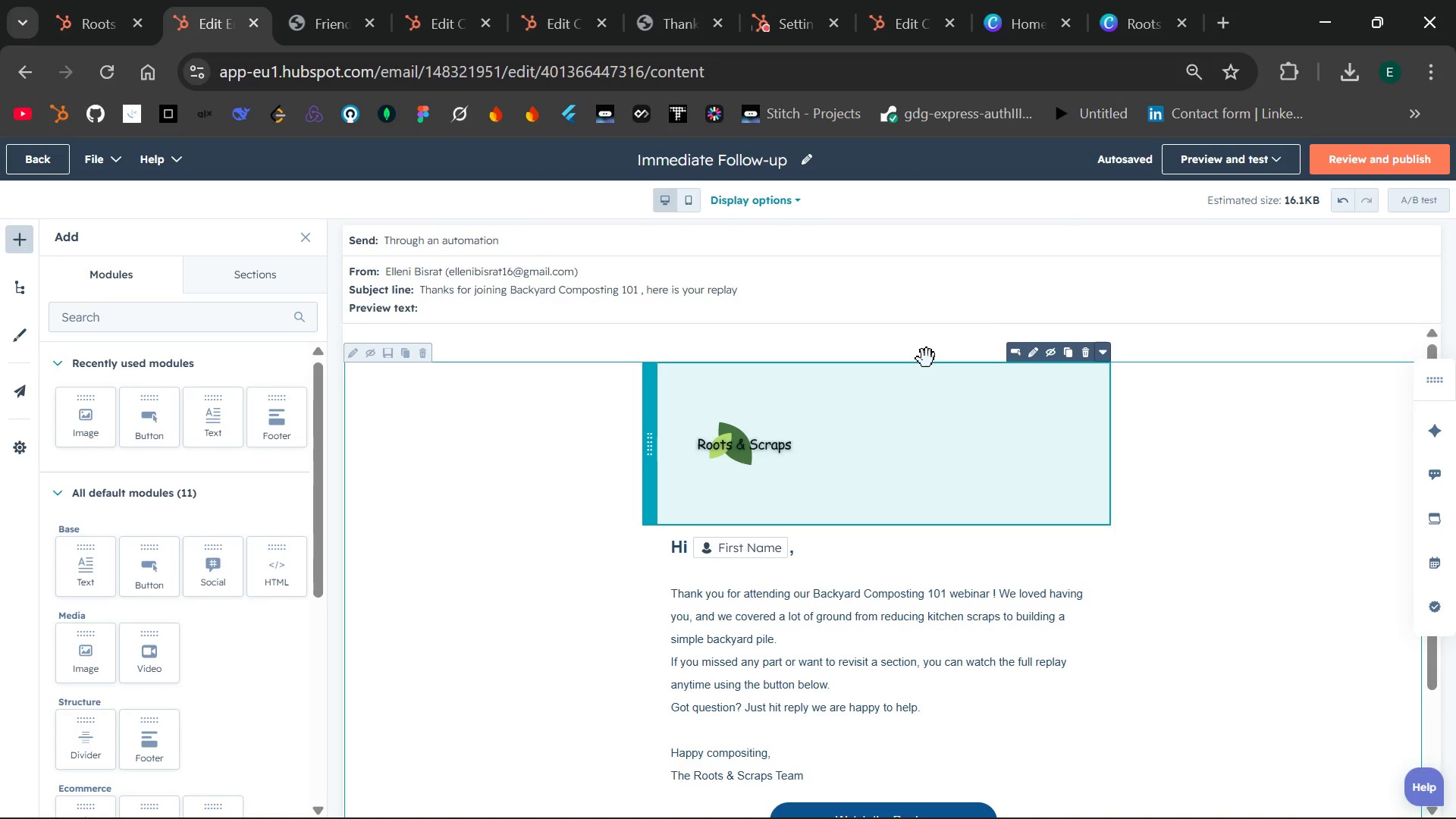 
wait(7.12)
 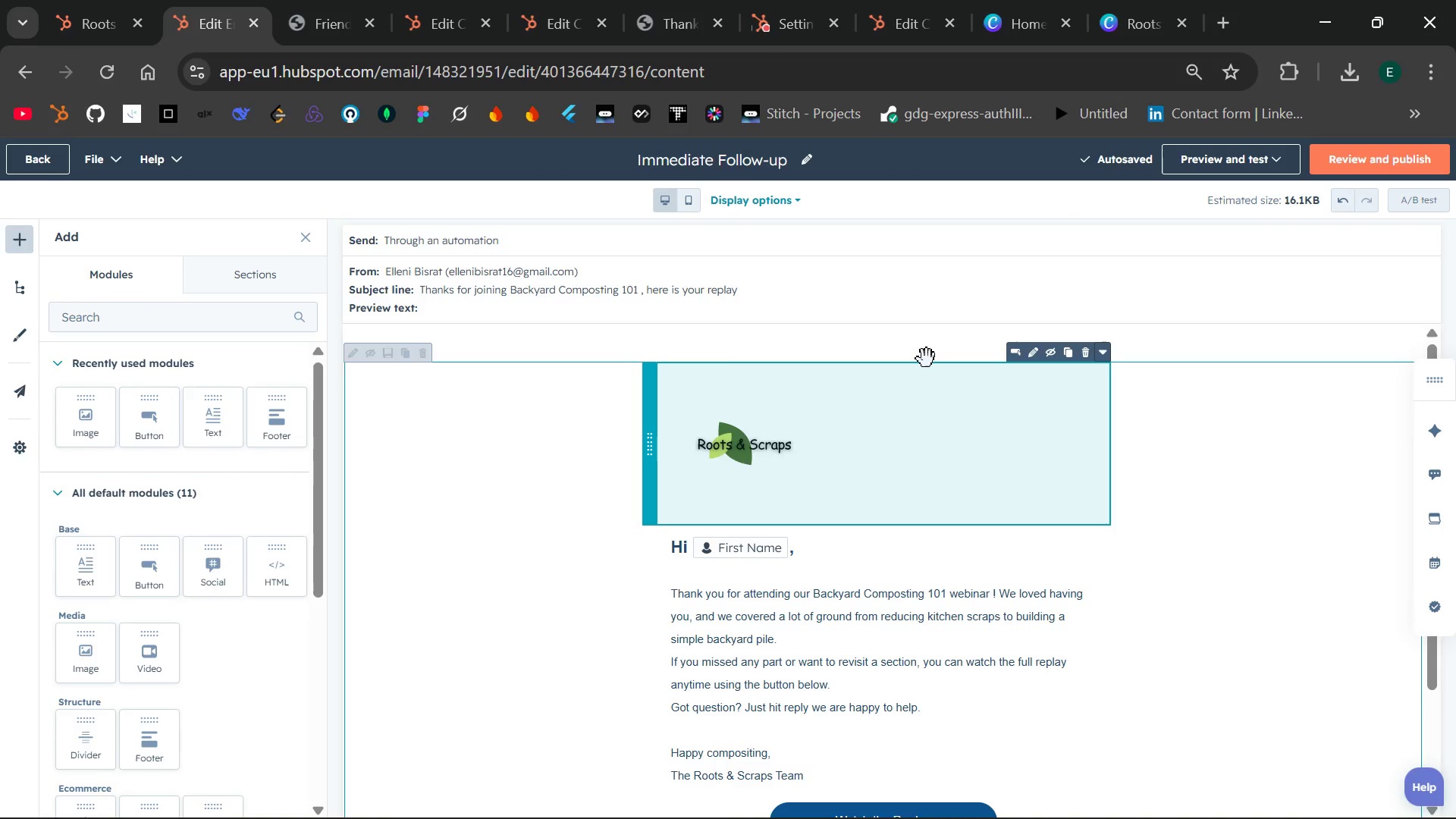 
left_click([1368, 149])
 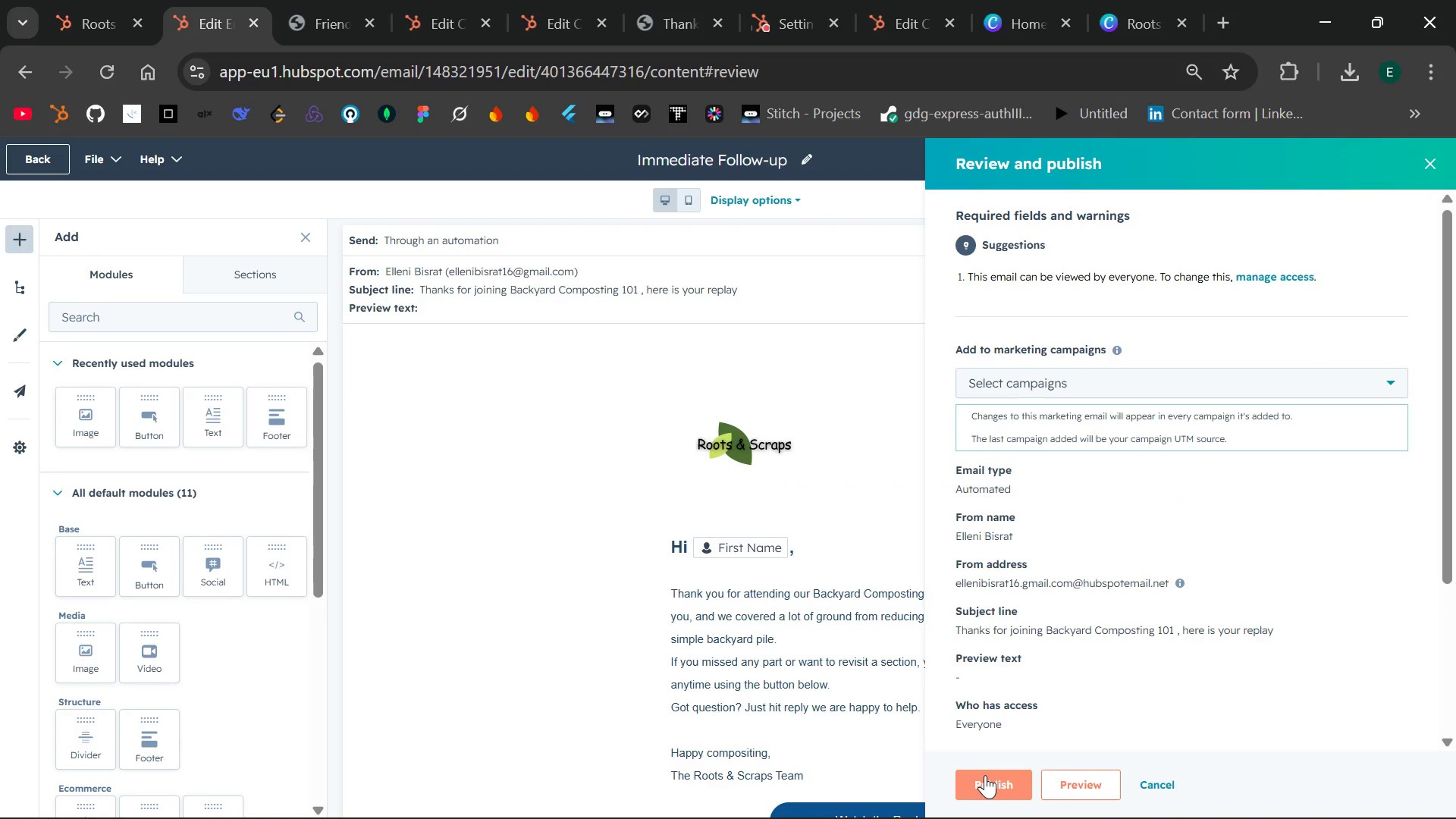 
left_click([985, 775])
 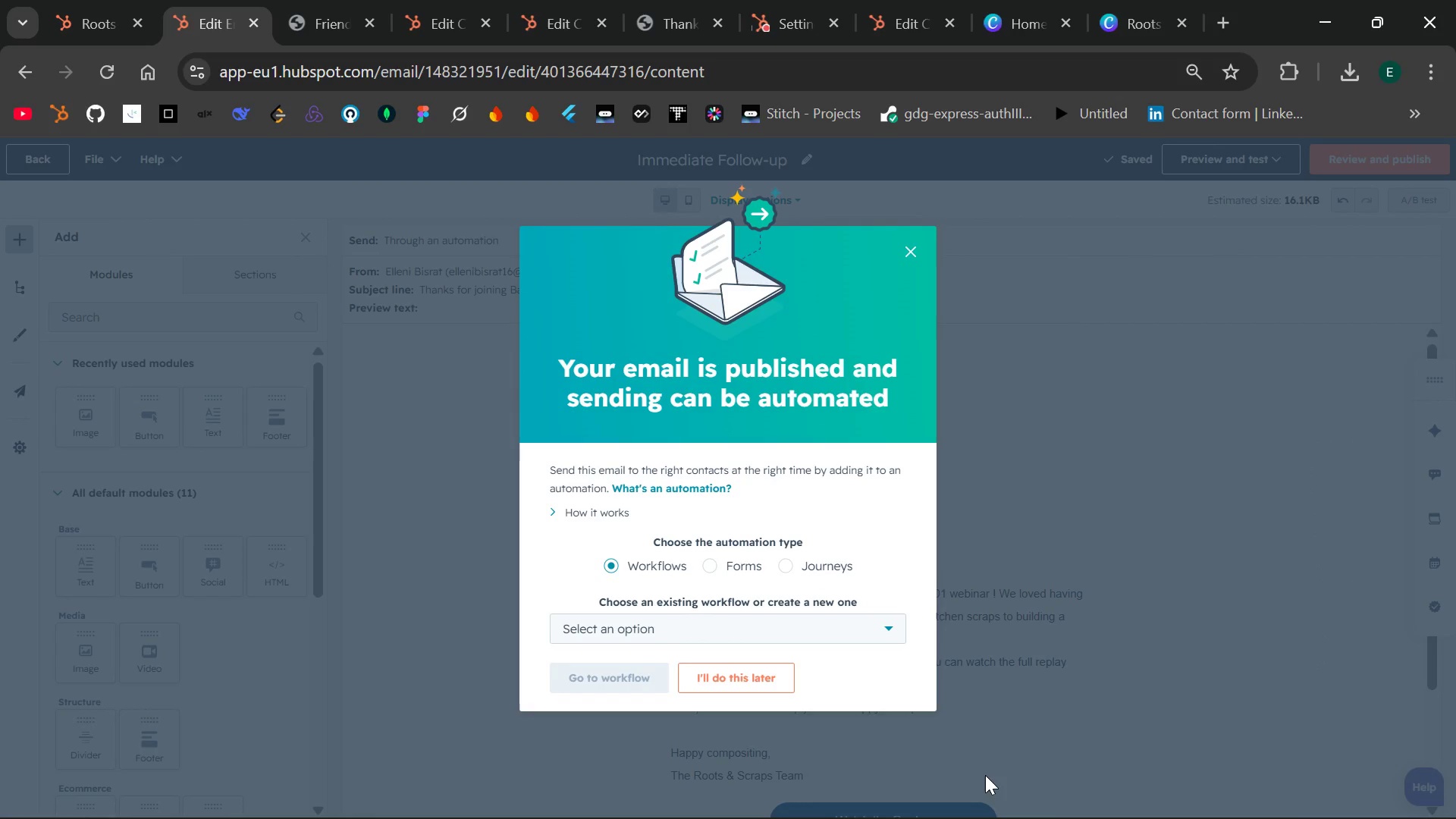 
wait(11.08)
 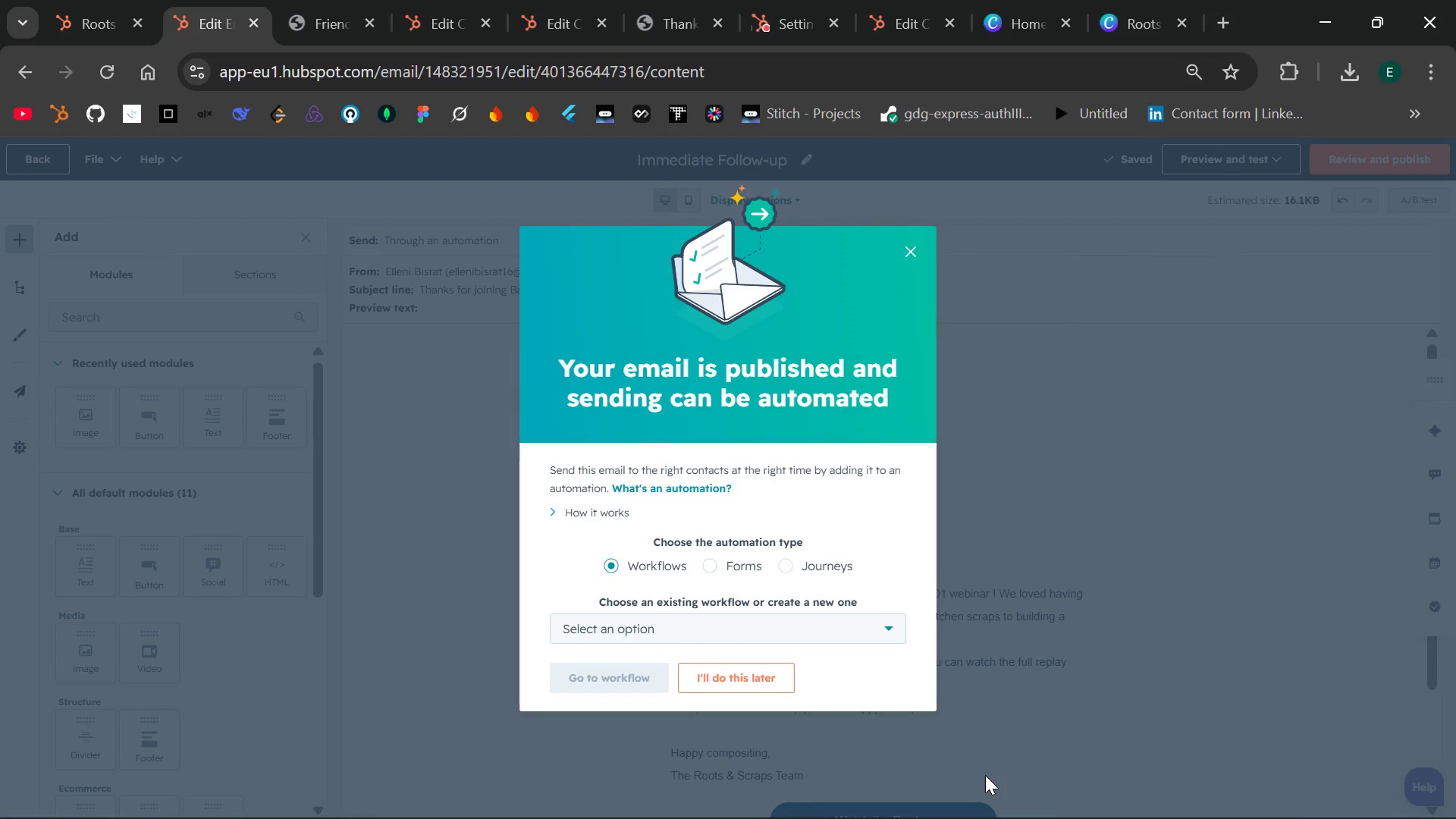 
left_click([105, 13])
 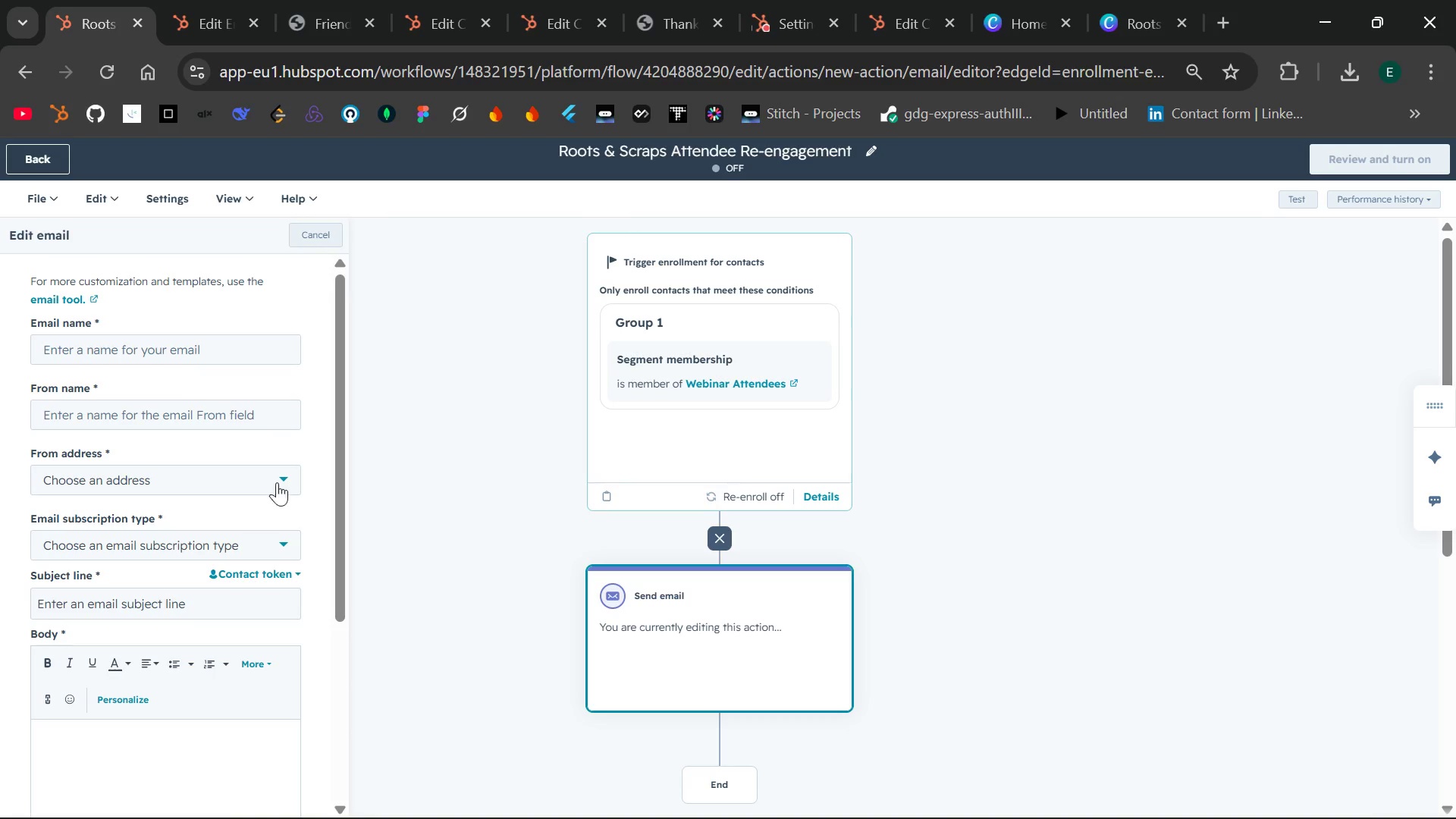 
left_click([318, 234])
 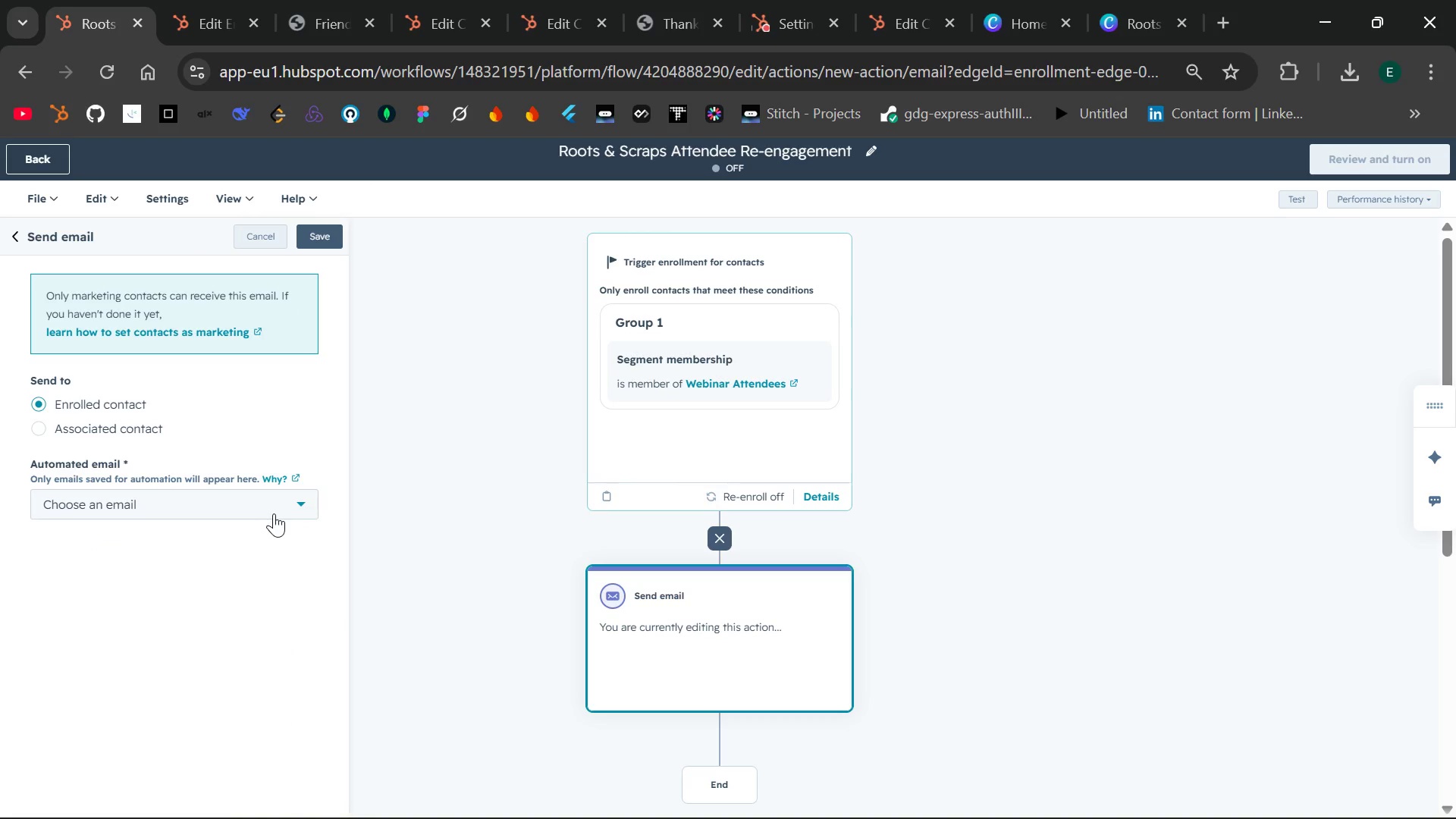 
left_click([290, 507])
 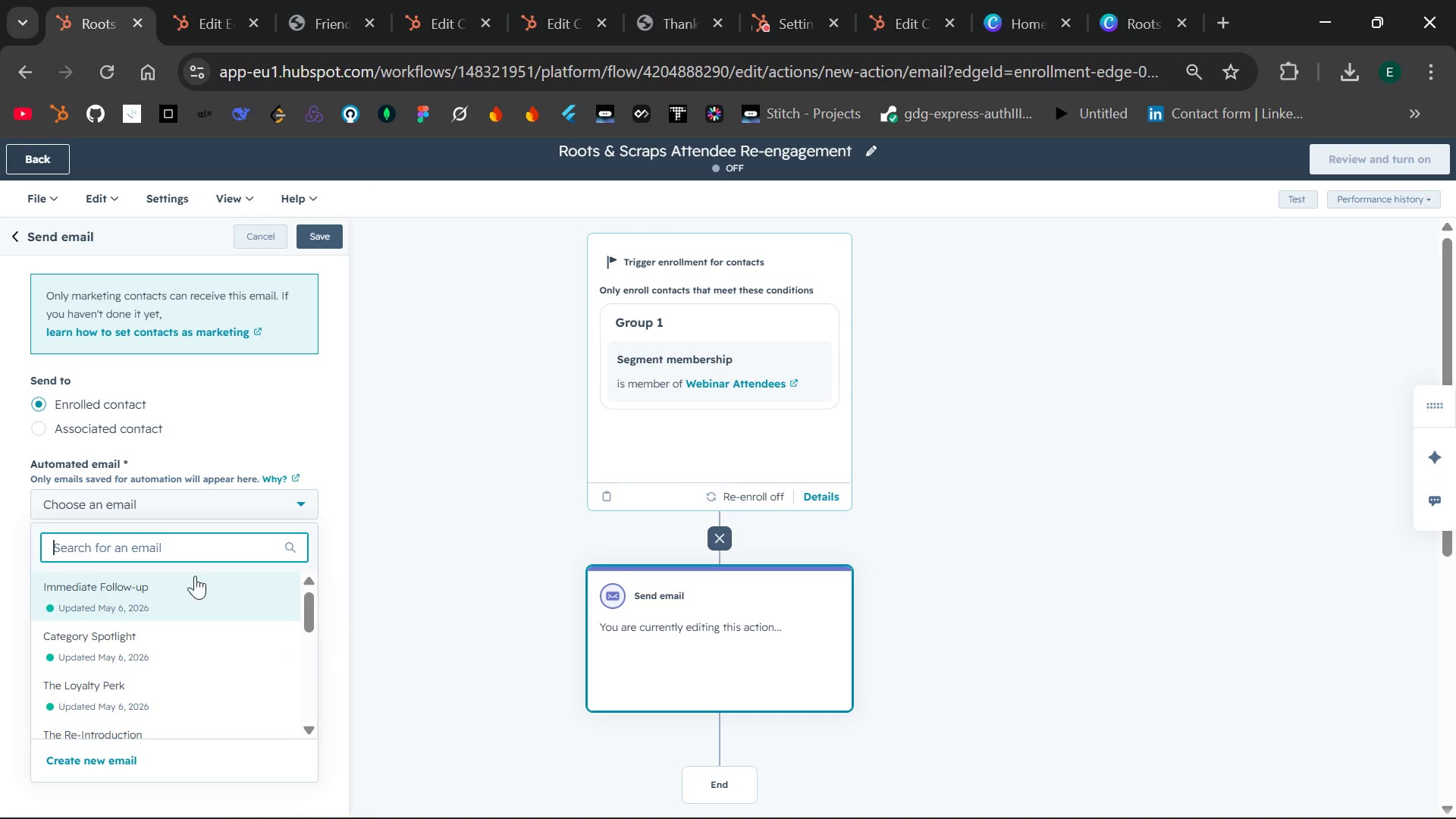 
left_click([179, 586])
 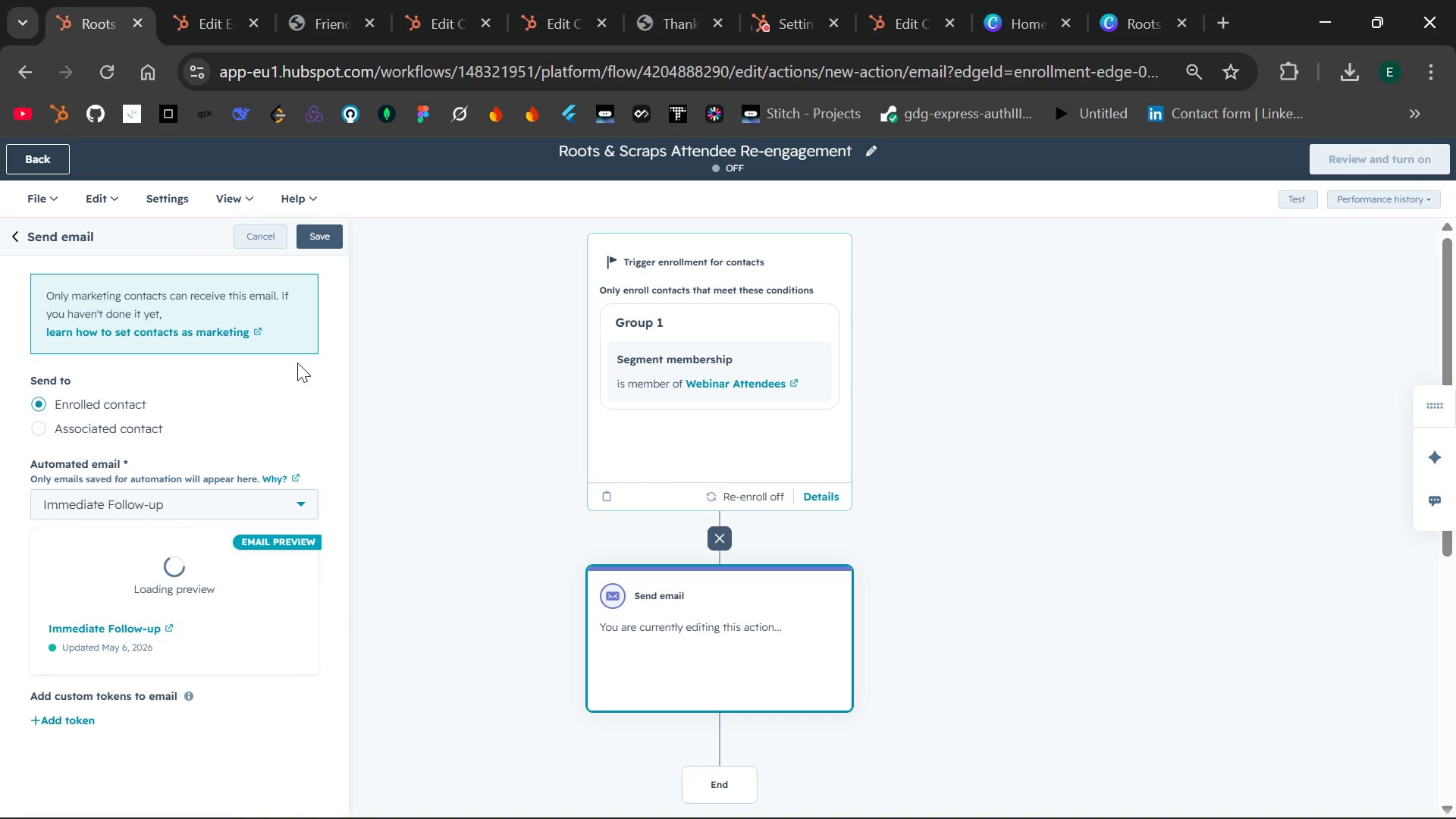 
left_click([315, 235])
 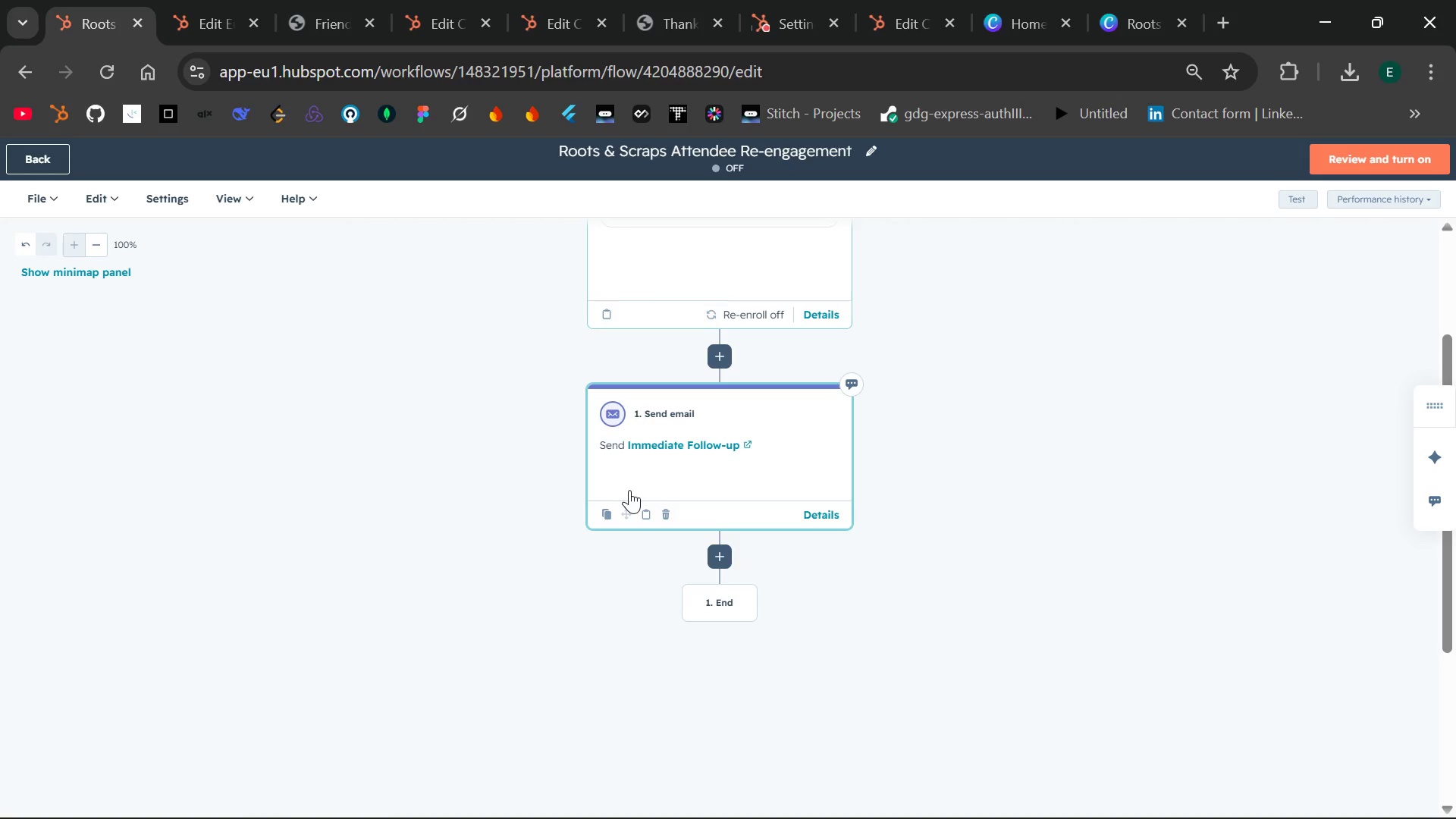 
wait(84.19)
 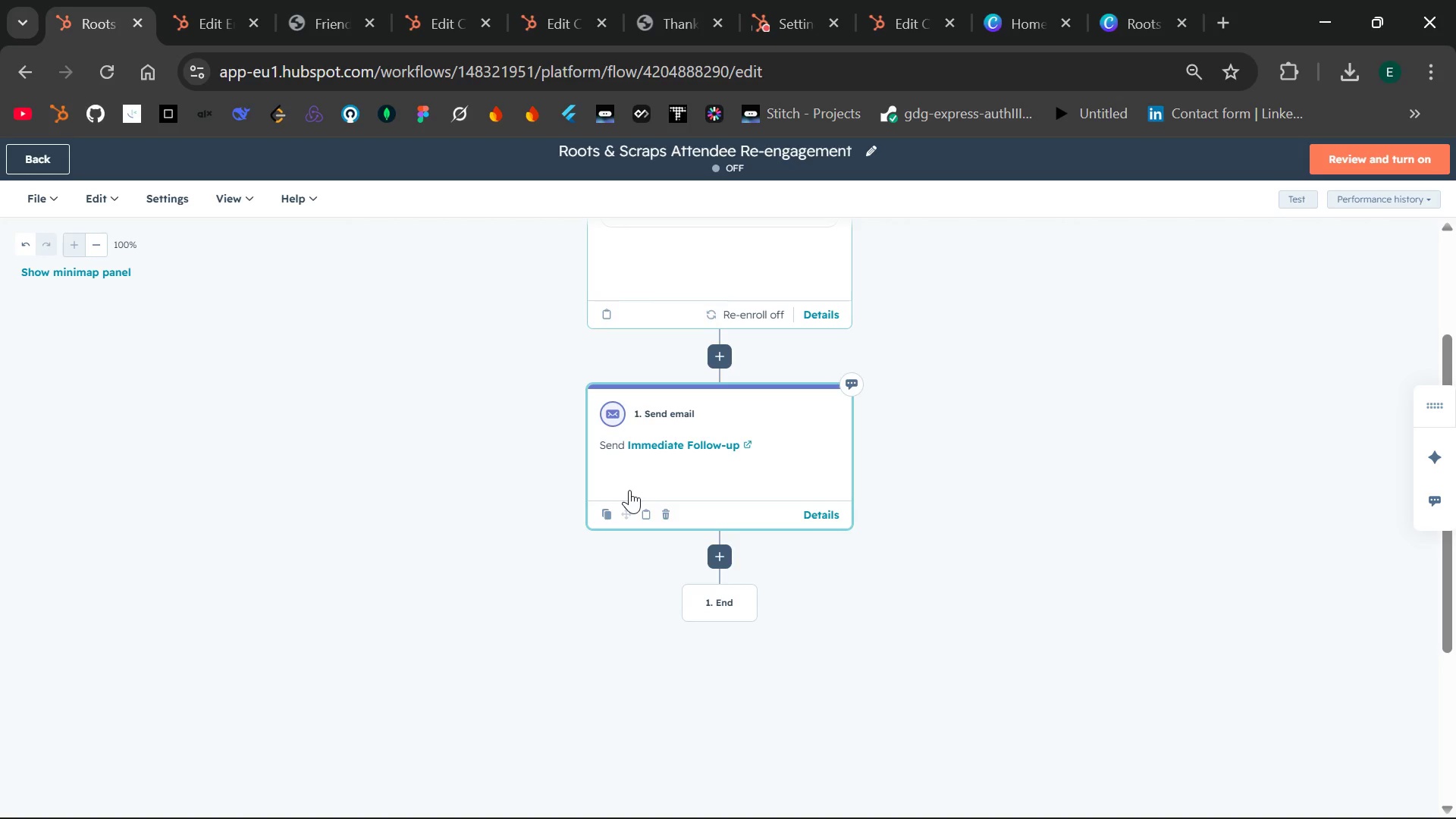 
left_click([715, 552])